 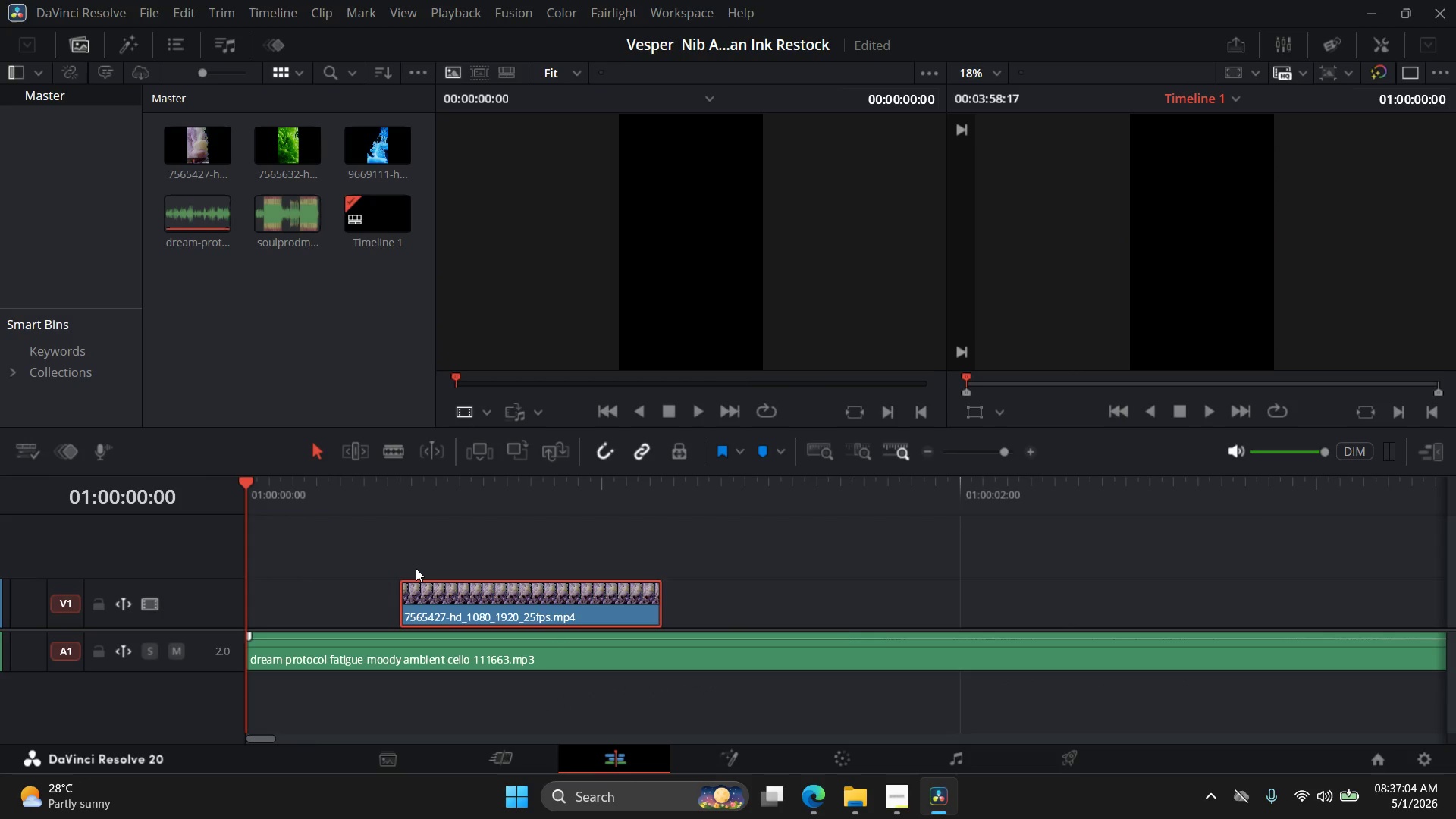 
left_click_drag(start_coordinate=[494, 610], to_coordinate=[1061, 617])
 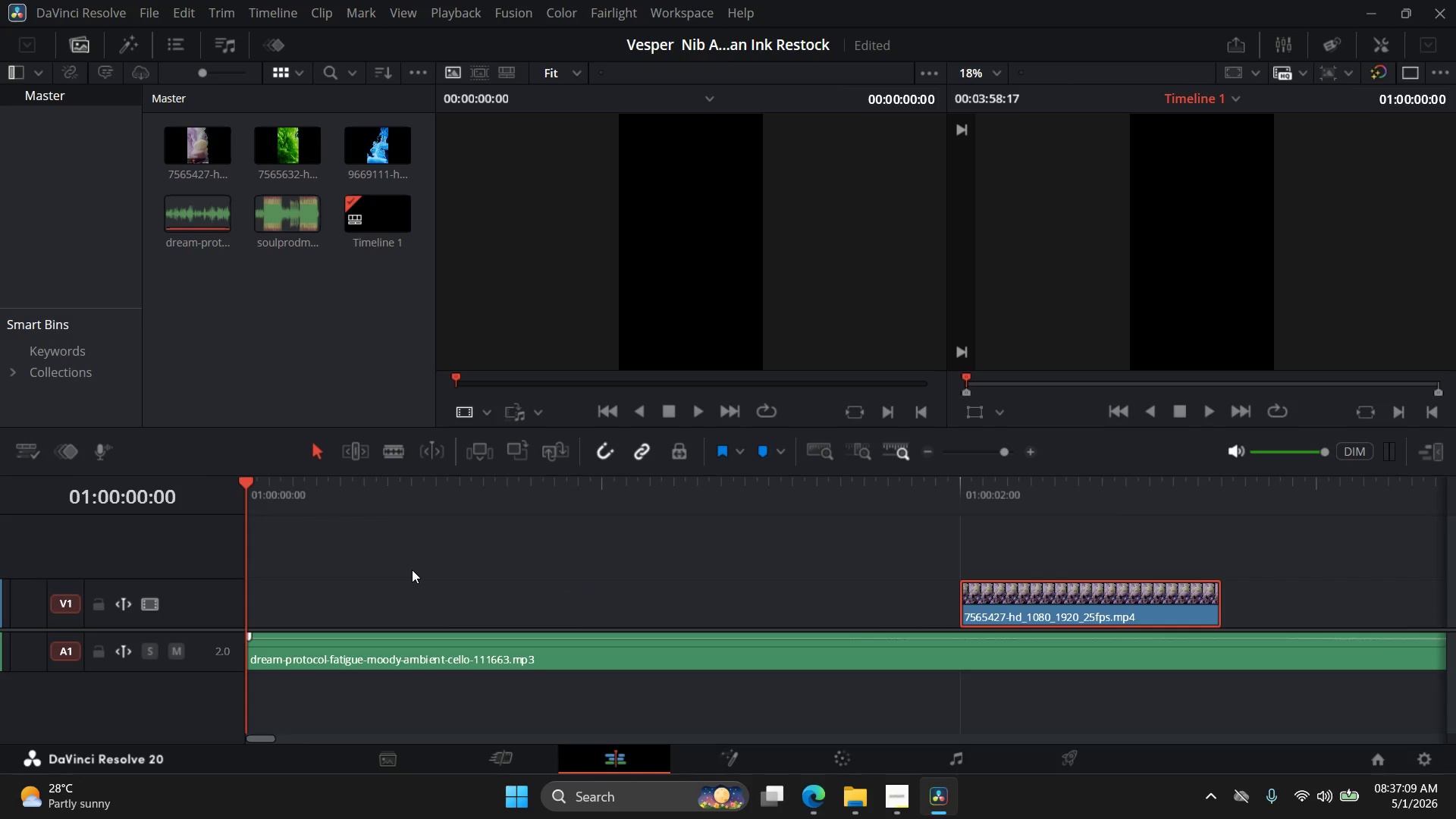 
hold_key(key=AltLeft, duration=0.61)
scroll: coordinate [411, 578], scroll_direction: down, amount: 6.0
 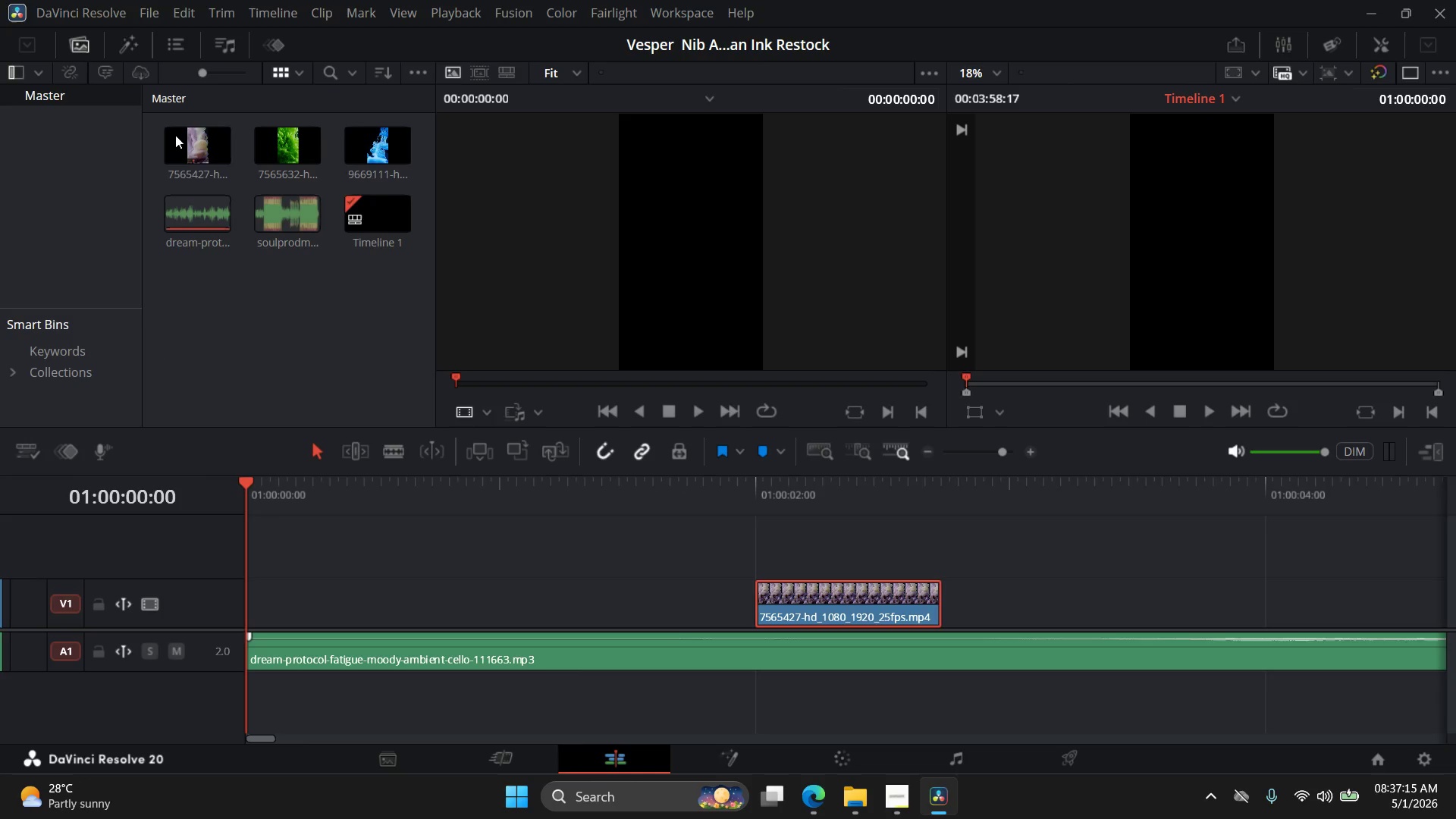 
wait(7.08)
 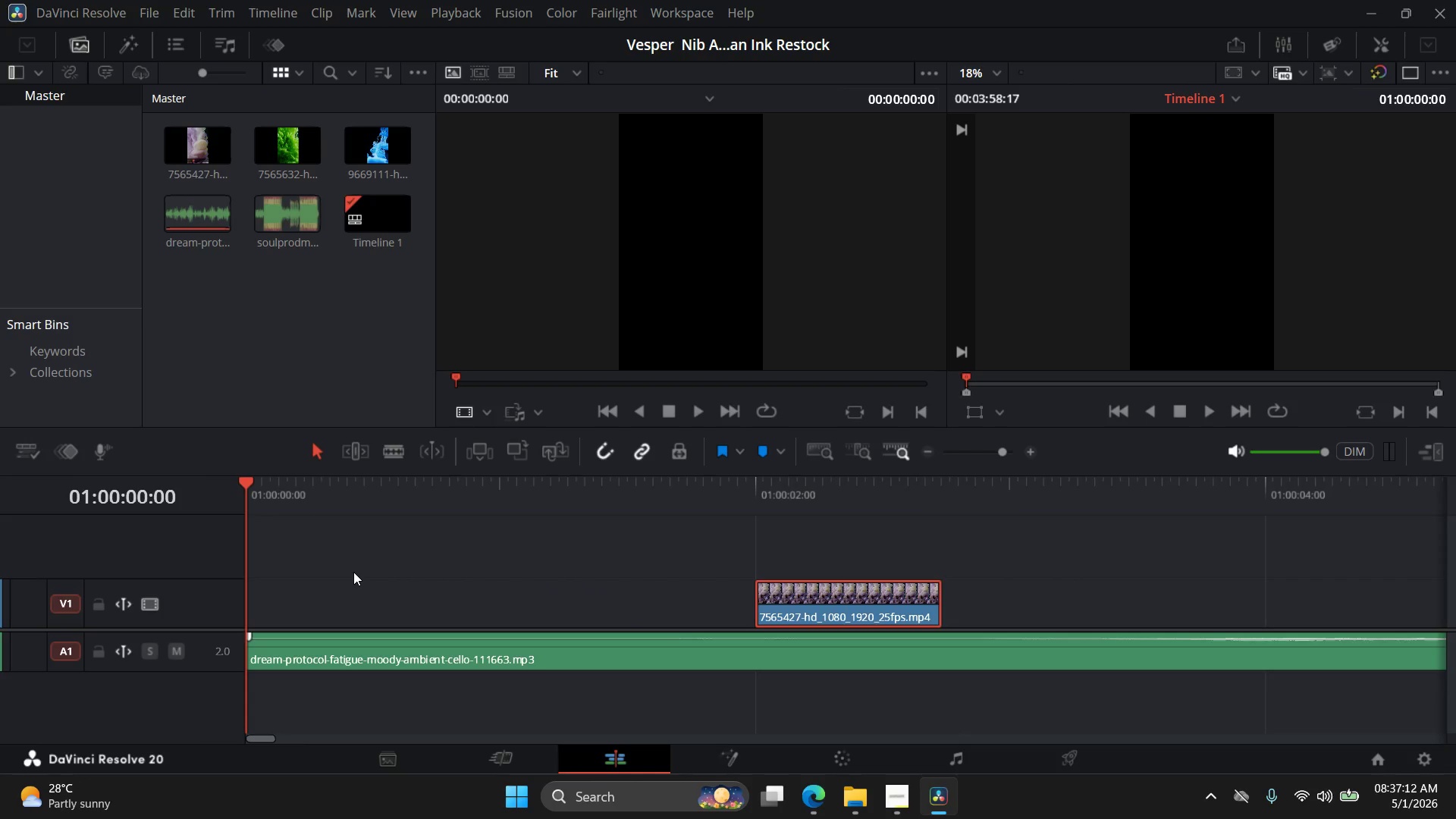 
mouse_move([688, 752])
 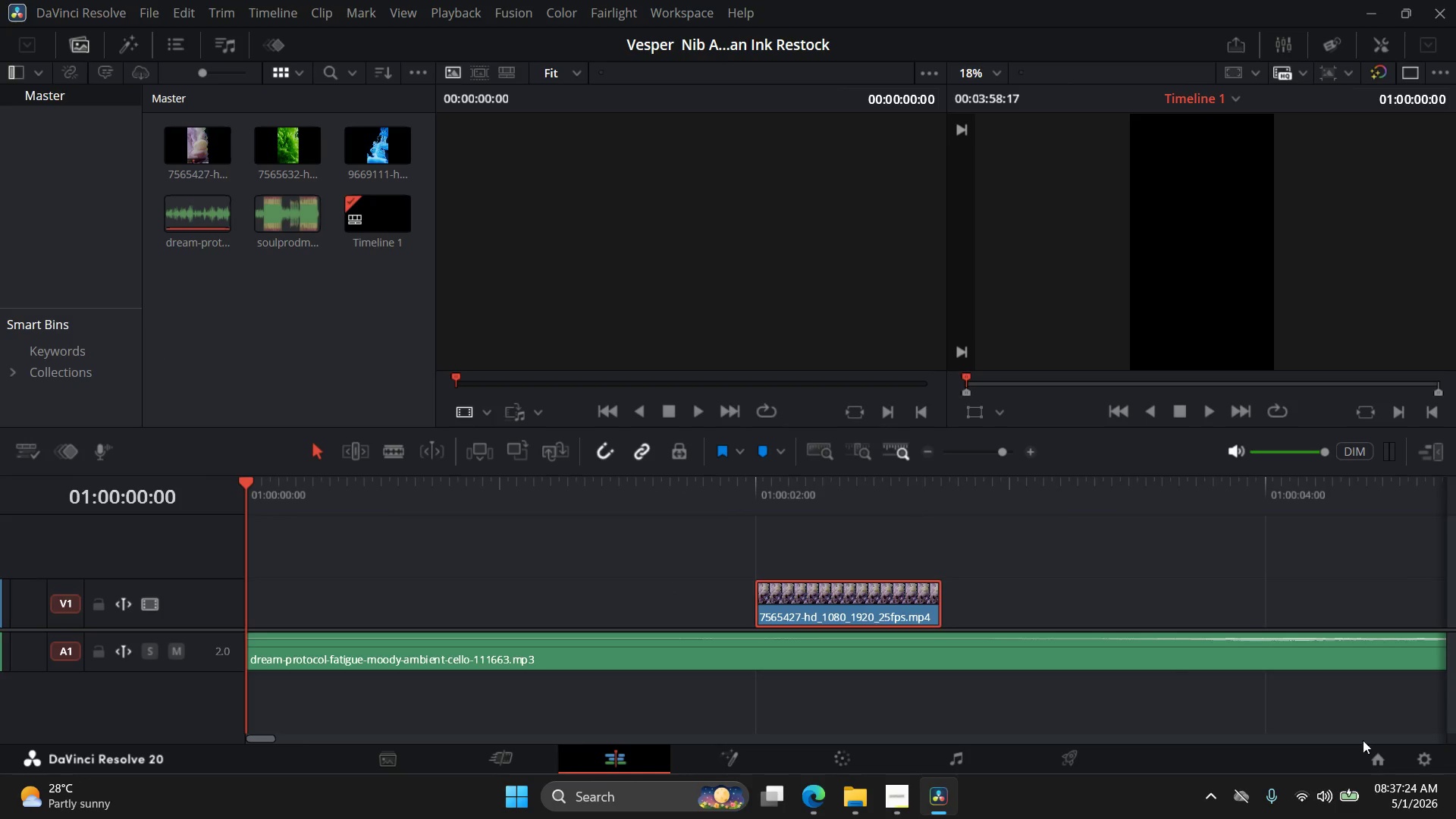 
wait(6.62)
 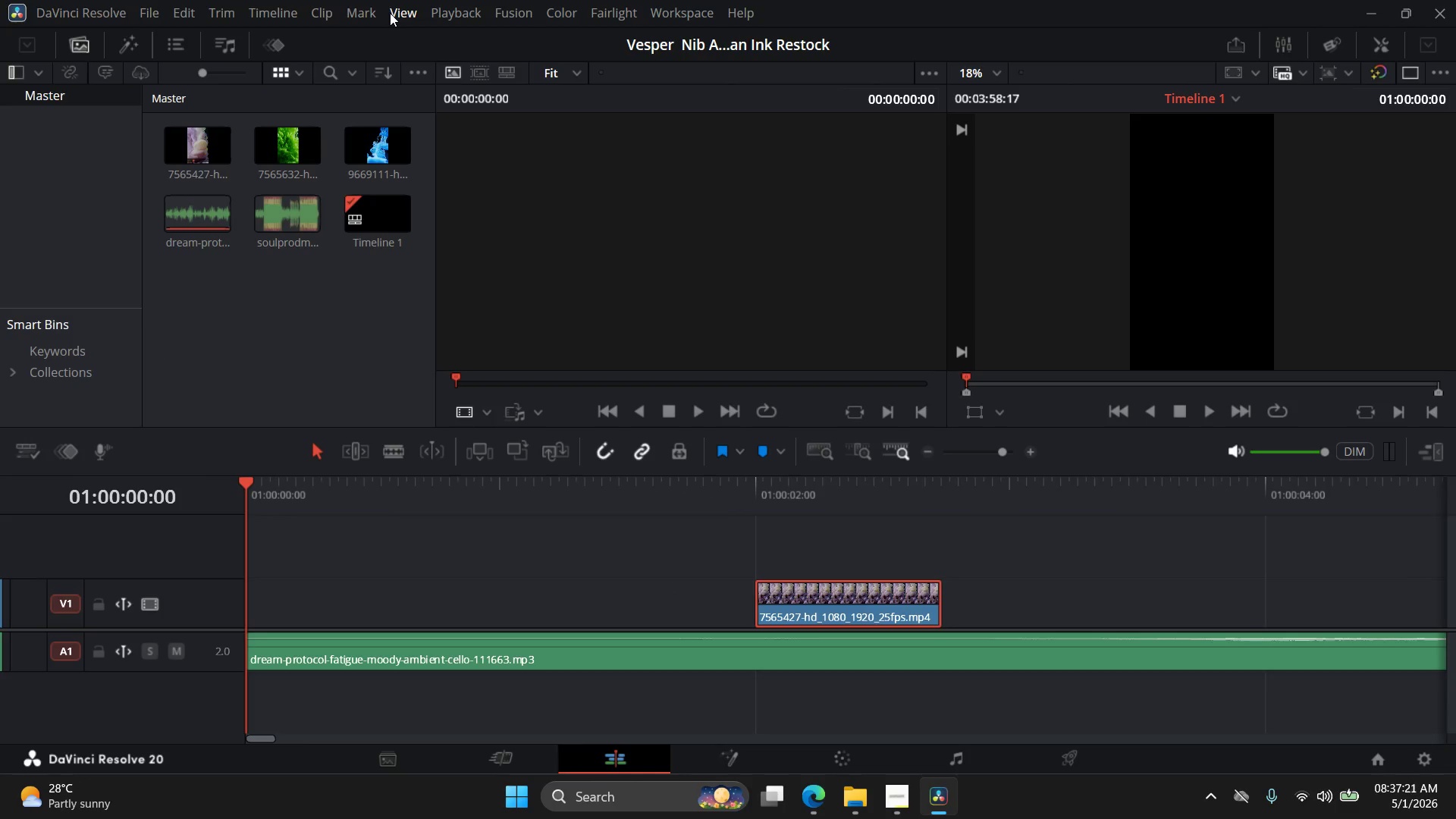 
mouse_move([843, 753])
 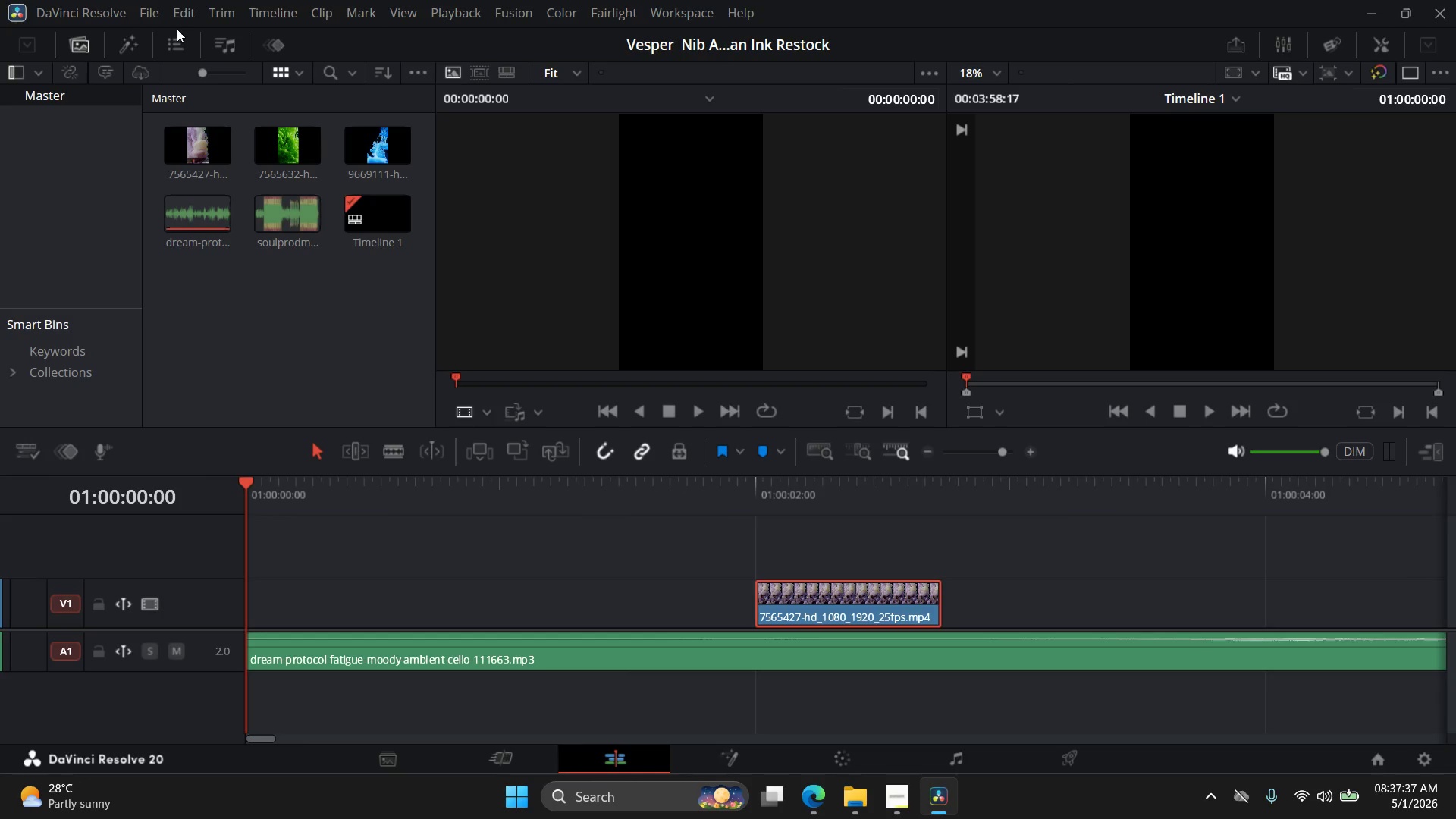 
wait(15.27)
 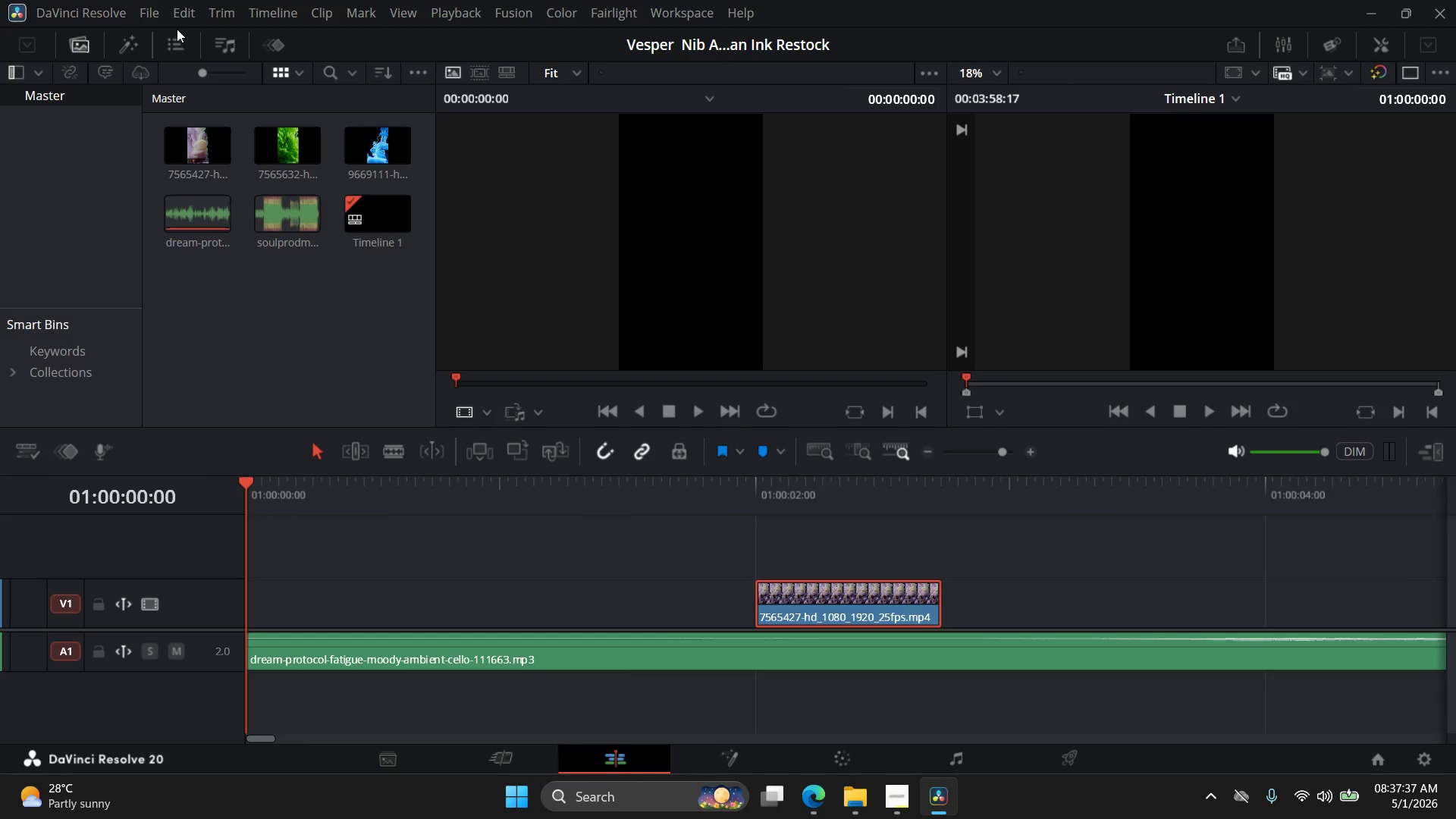 
mouse_move([107, 38])
 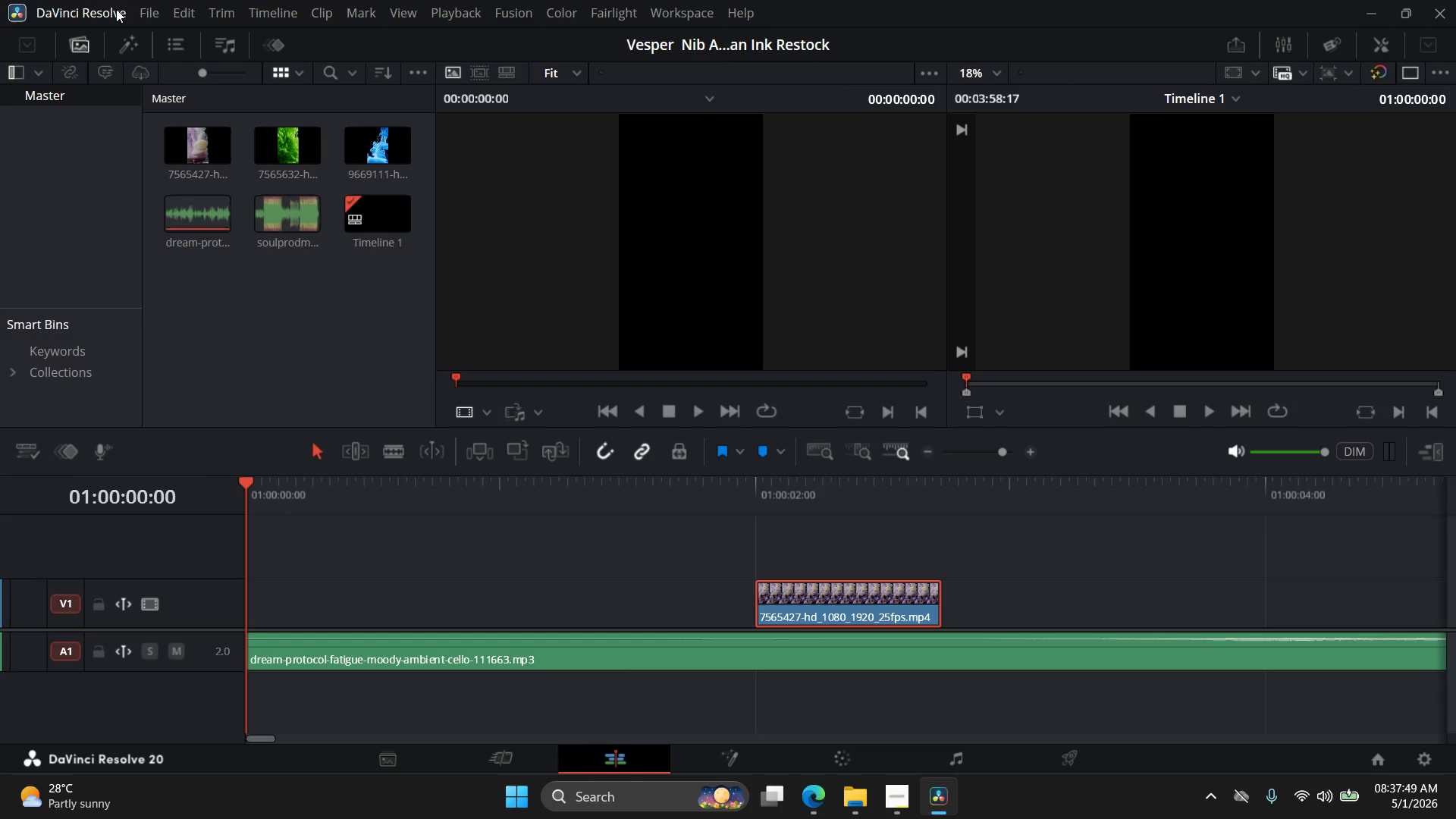 
wait(10.15)
 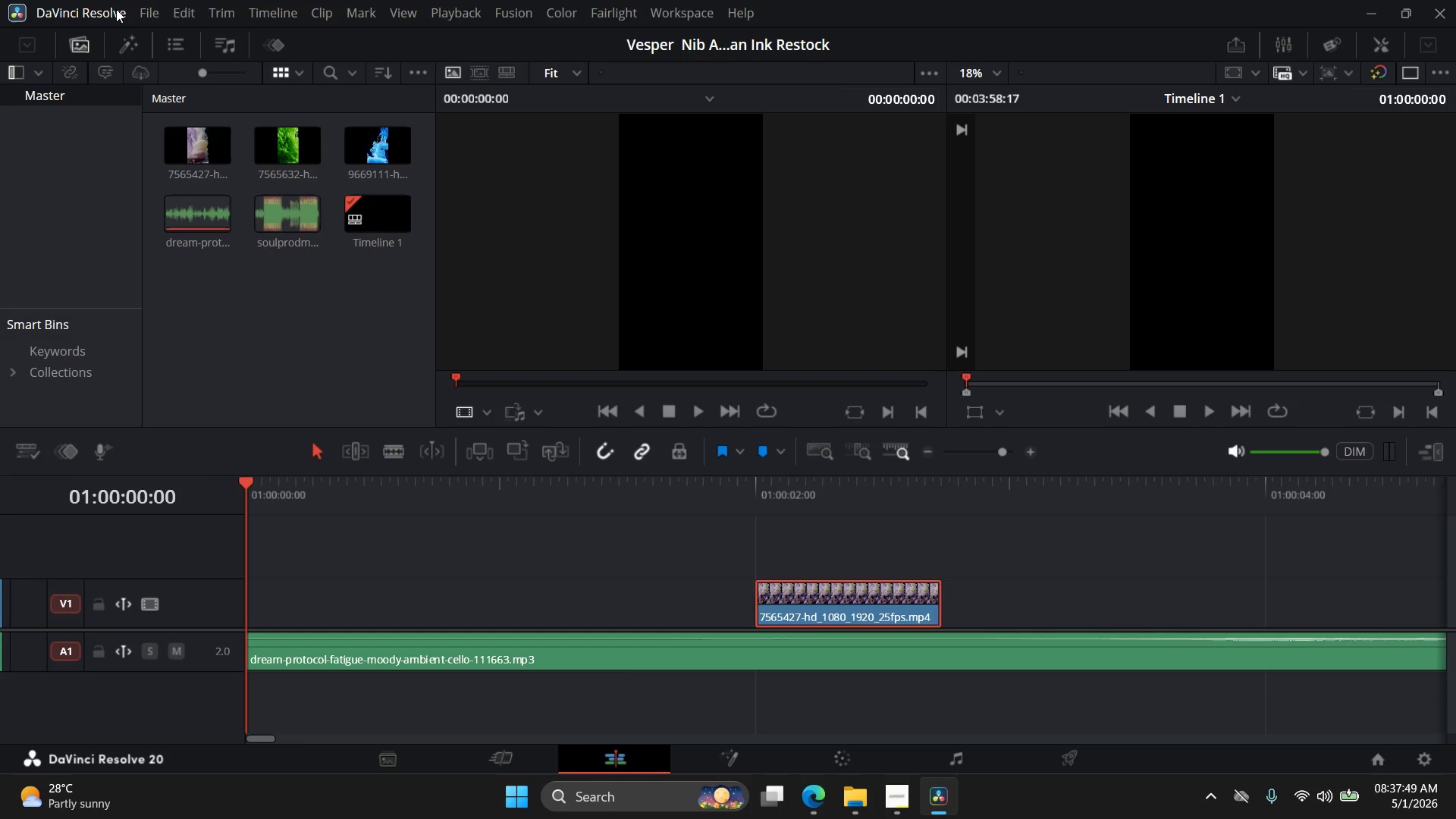 
mouse_move([368, 446])
 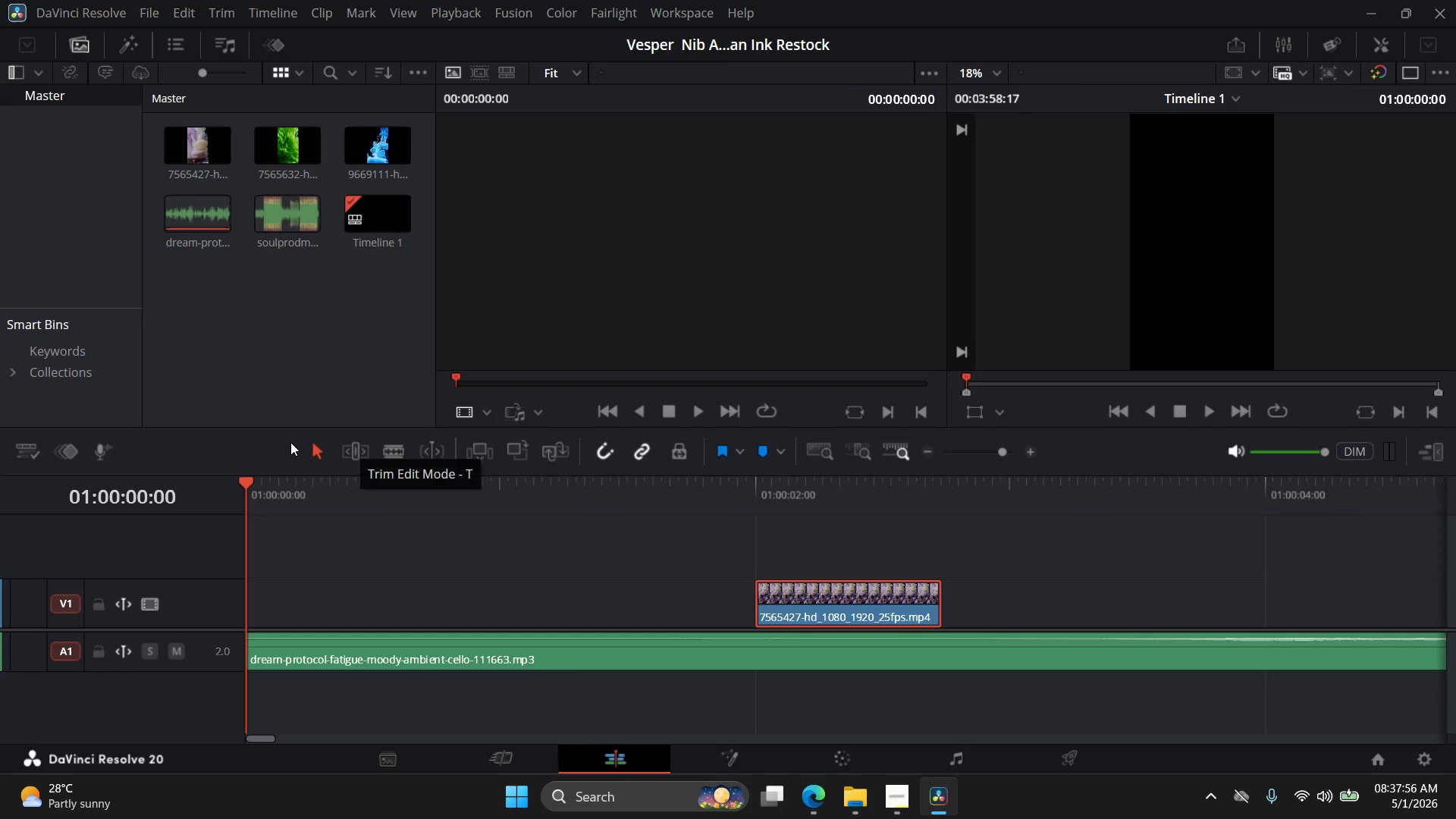 
mouse_move([62, 439])
 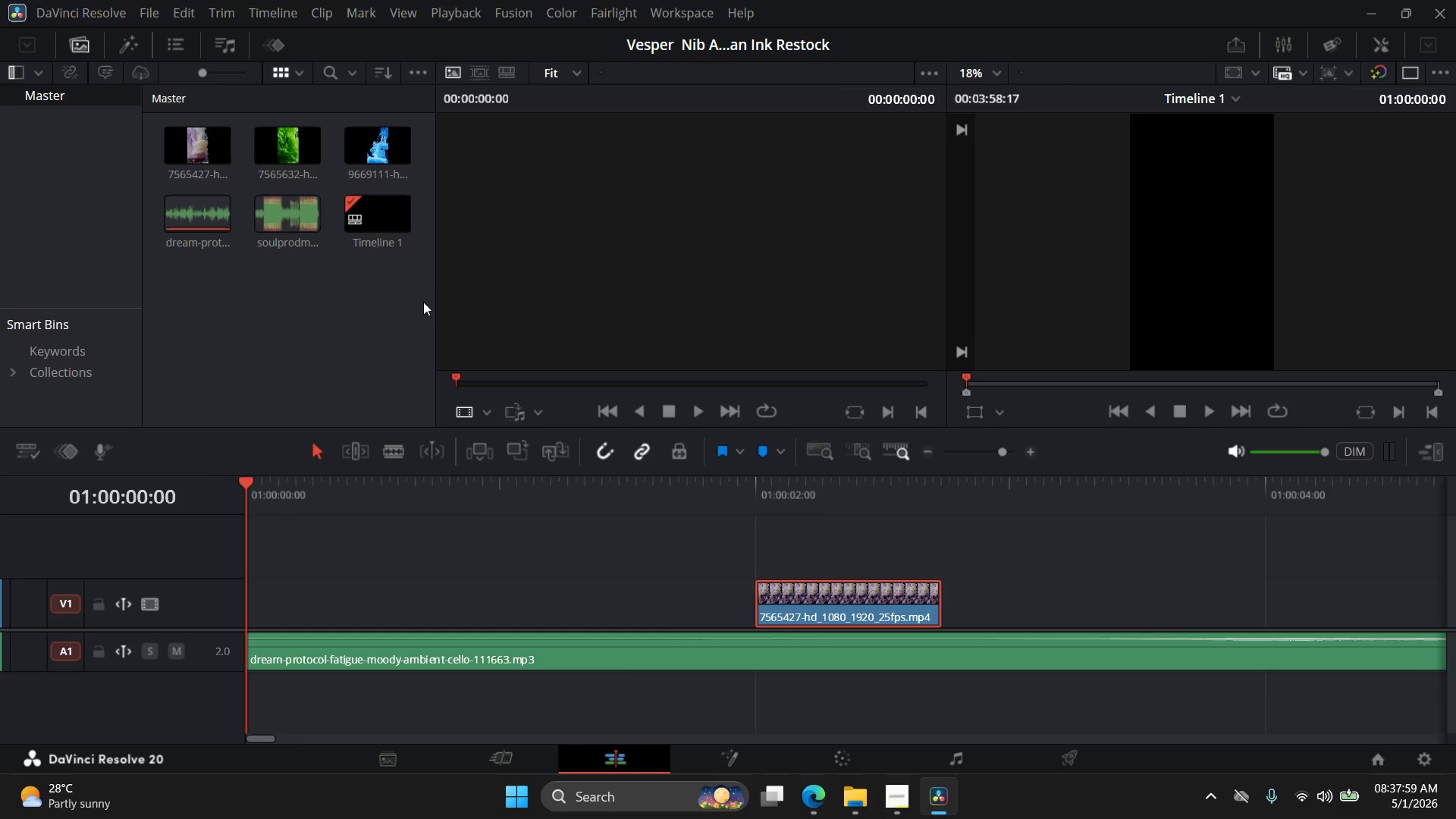 
mouse_move([1360, 76])
 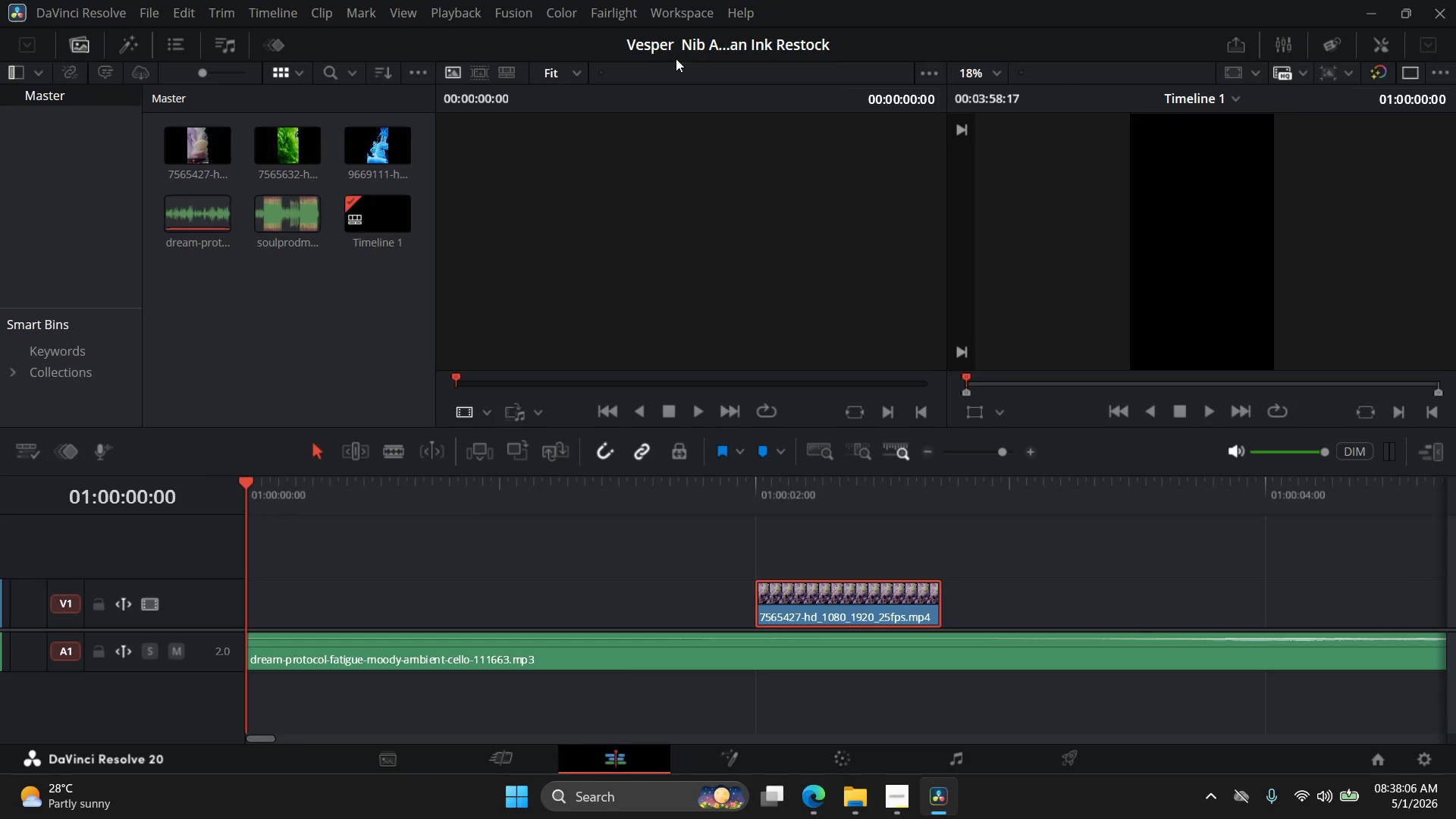 
wait(5.8)
 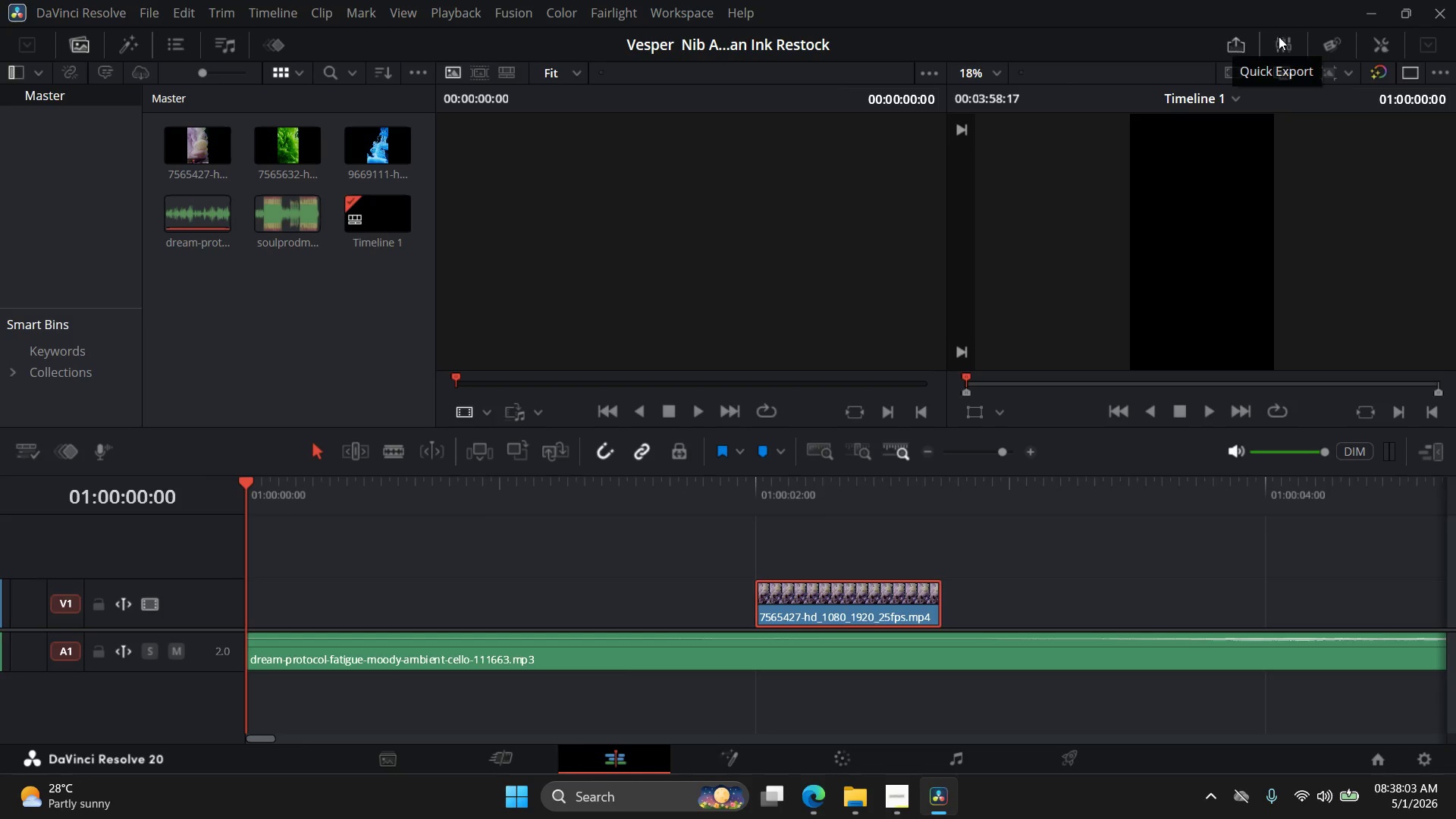 
left_click([178, 11])
 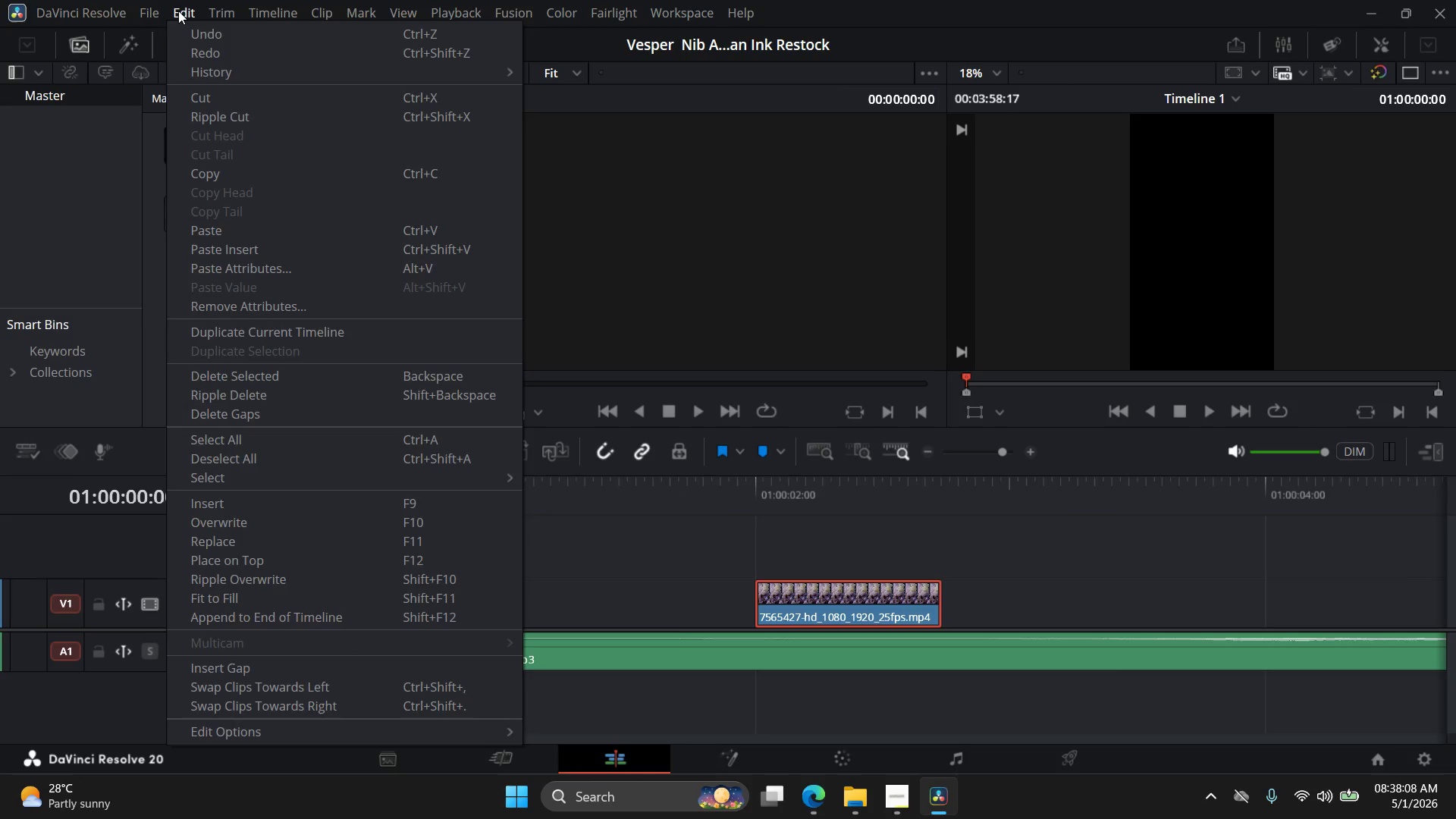 
left_click([178, 11])
 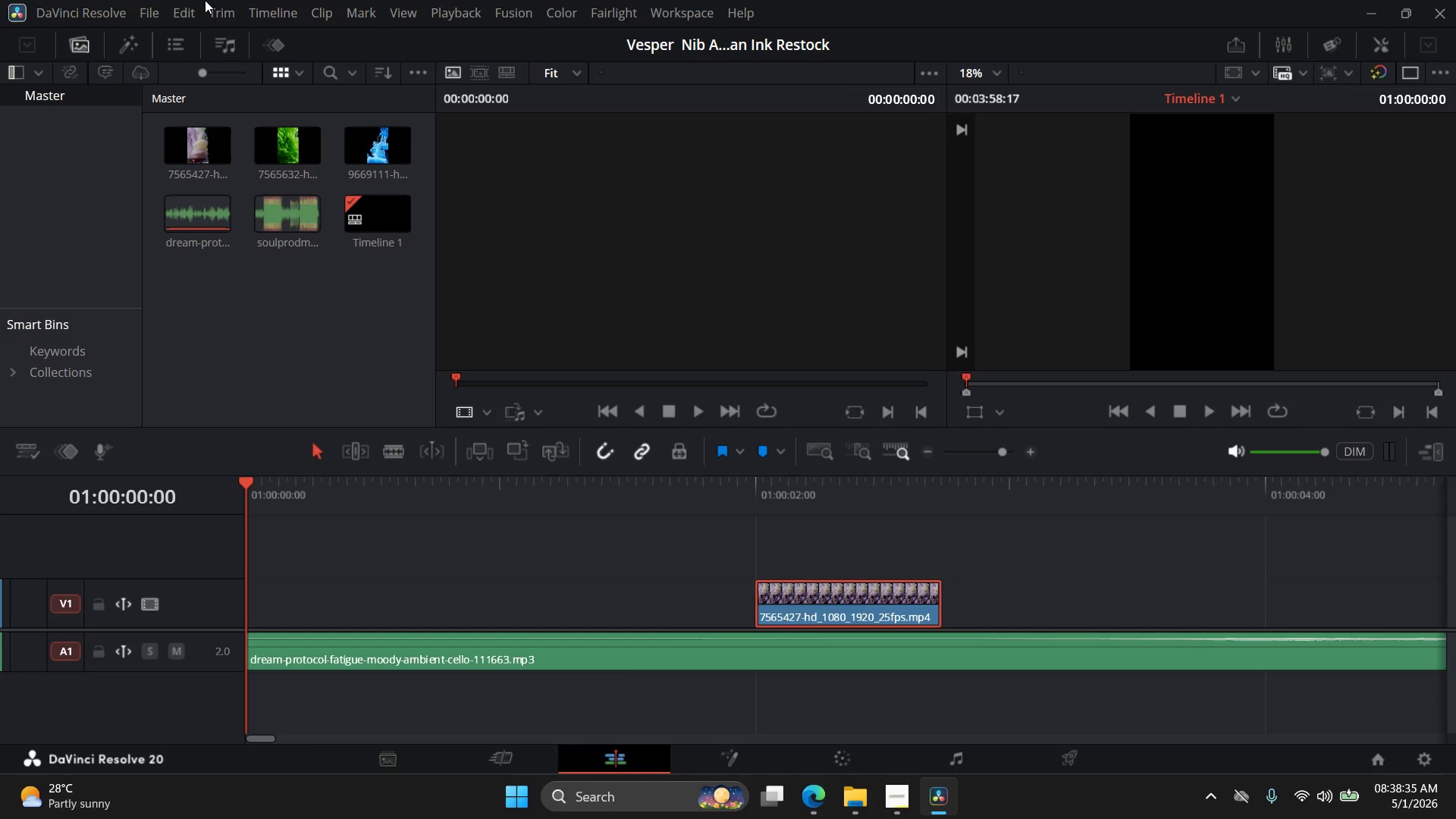 
wait(31.72)
 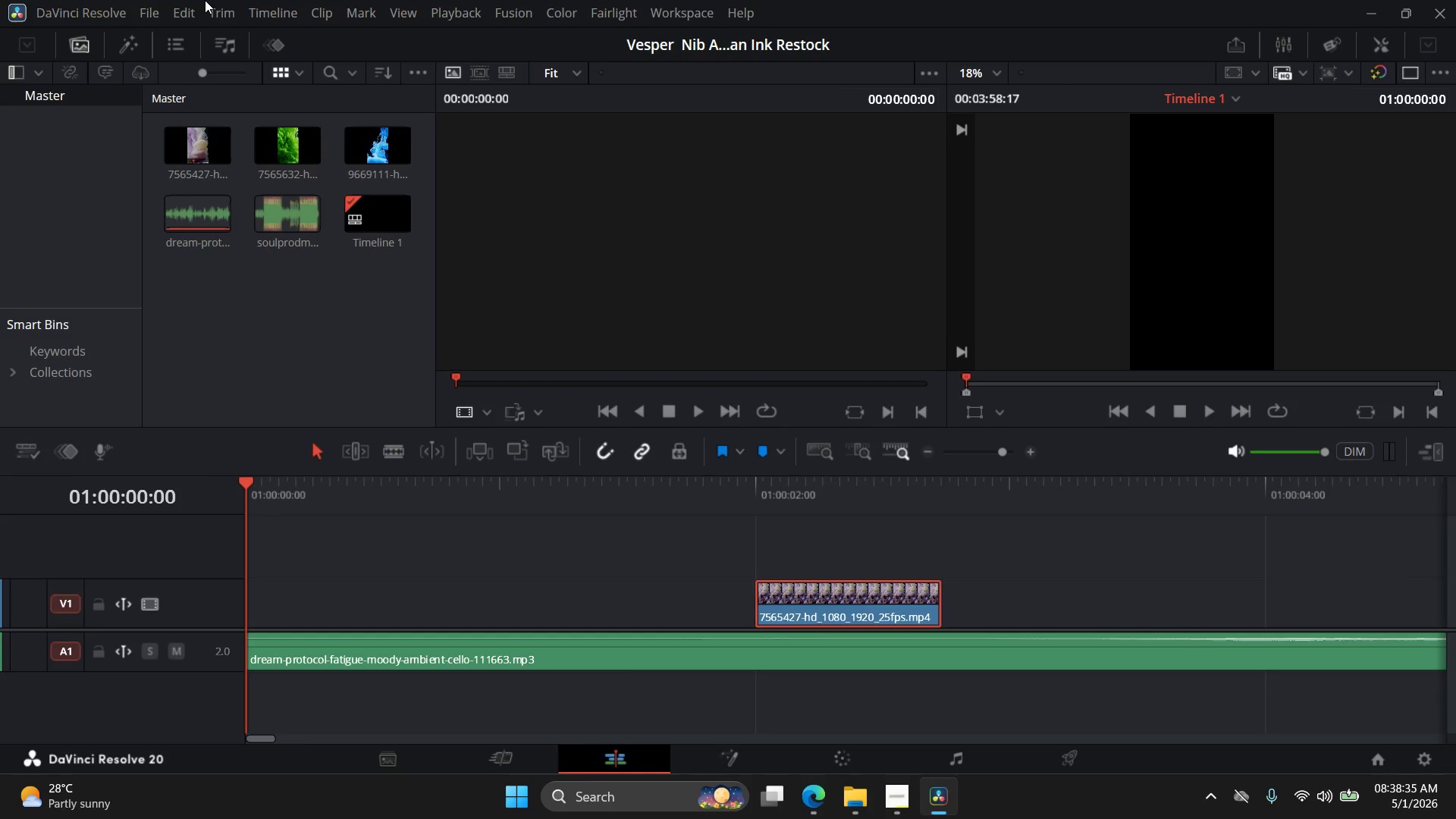 
left_click([191, 13])
 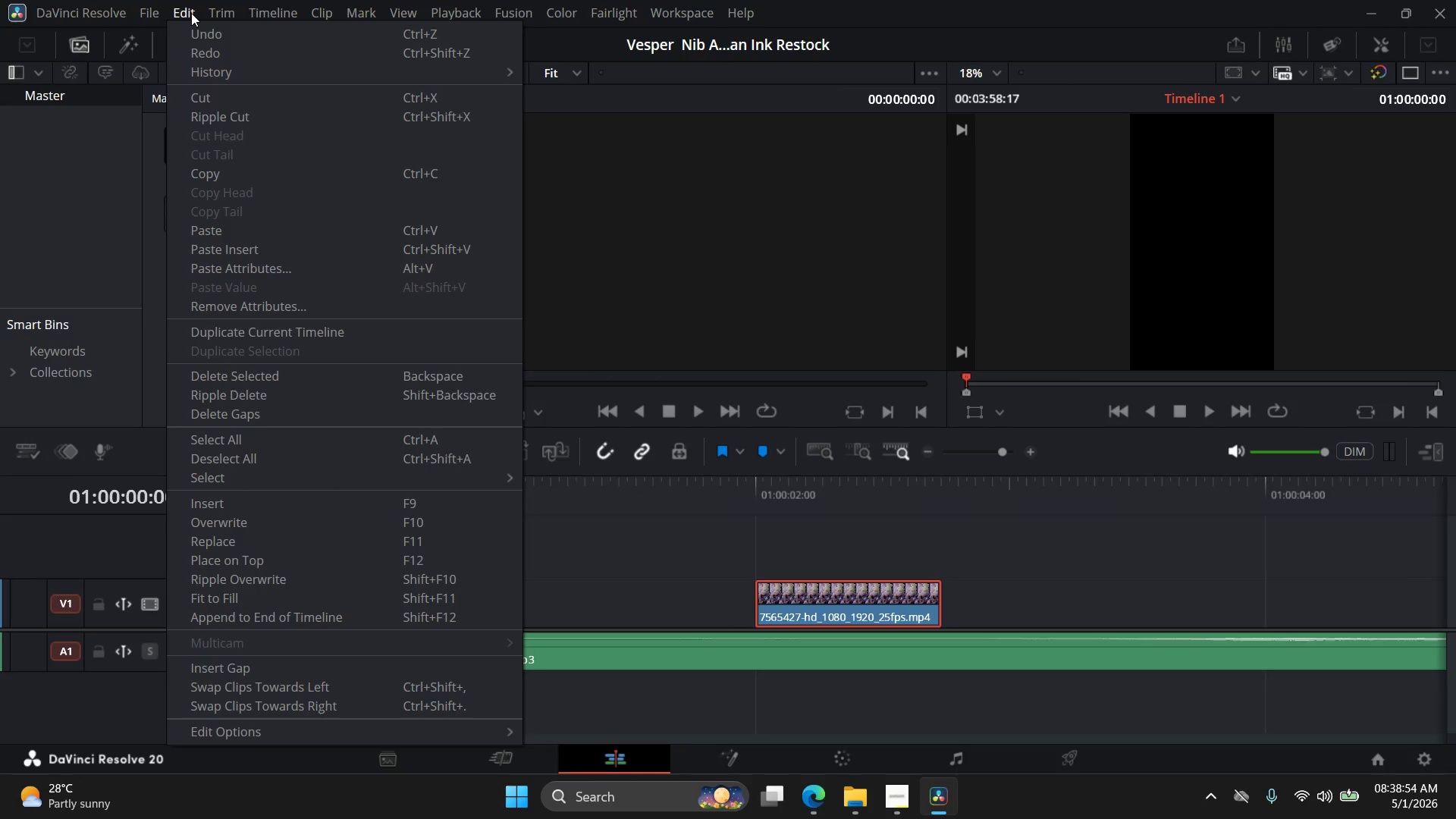 
wait(18.23)
 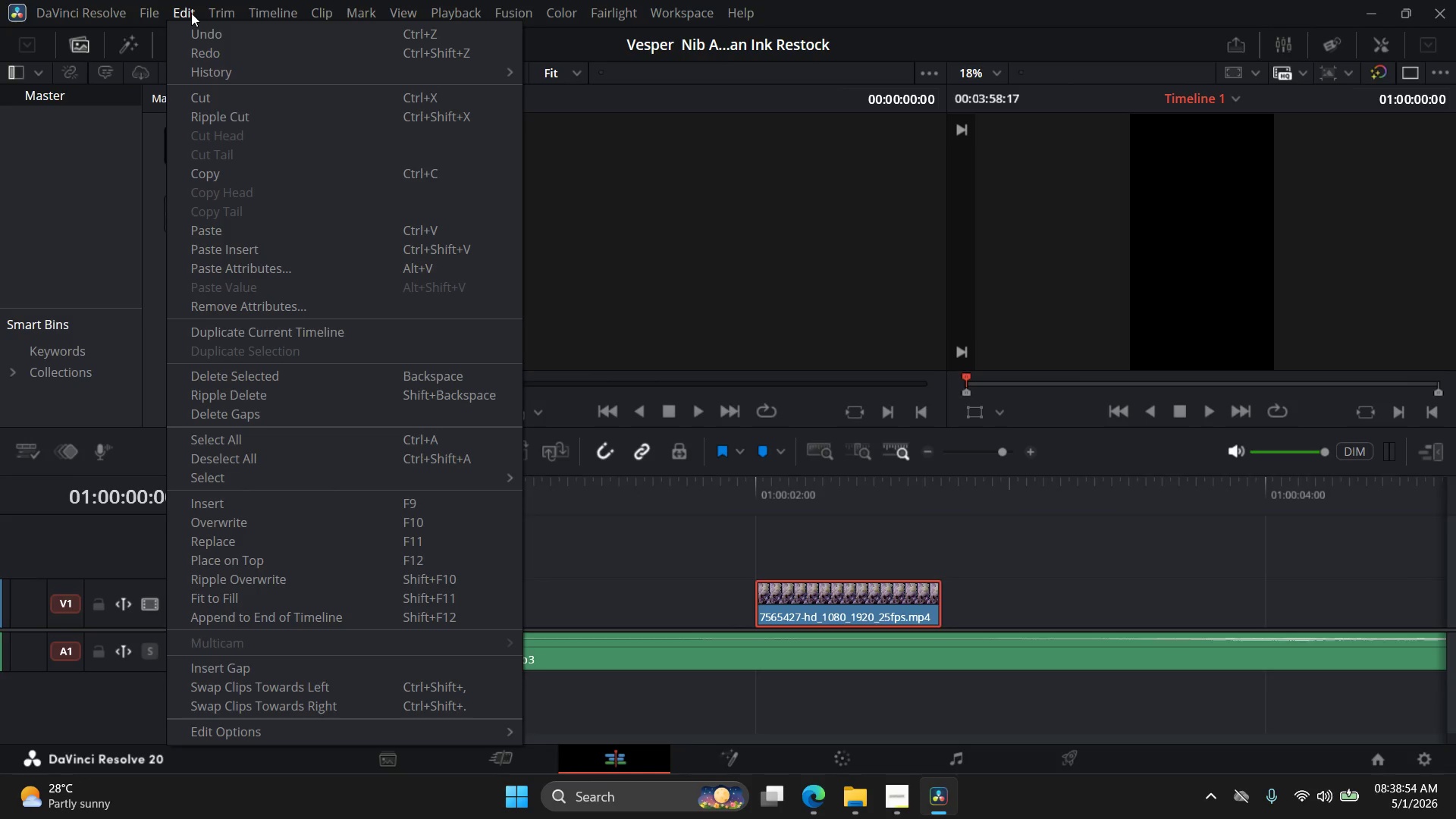 
left_click([1426, 756])
 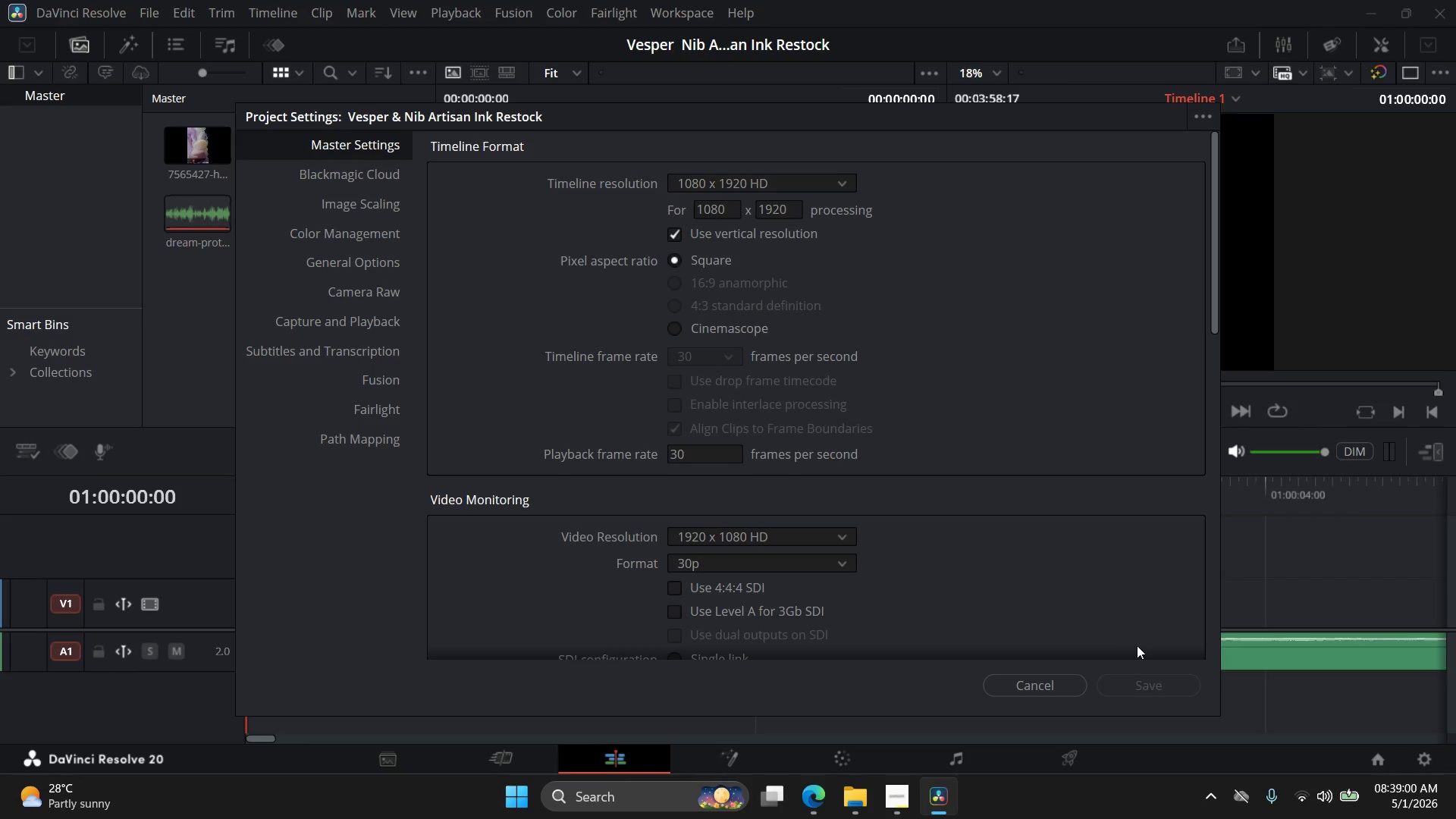 
left_click([1038, 688])
 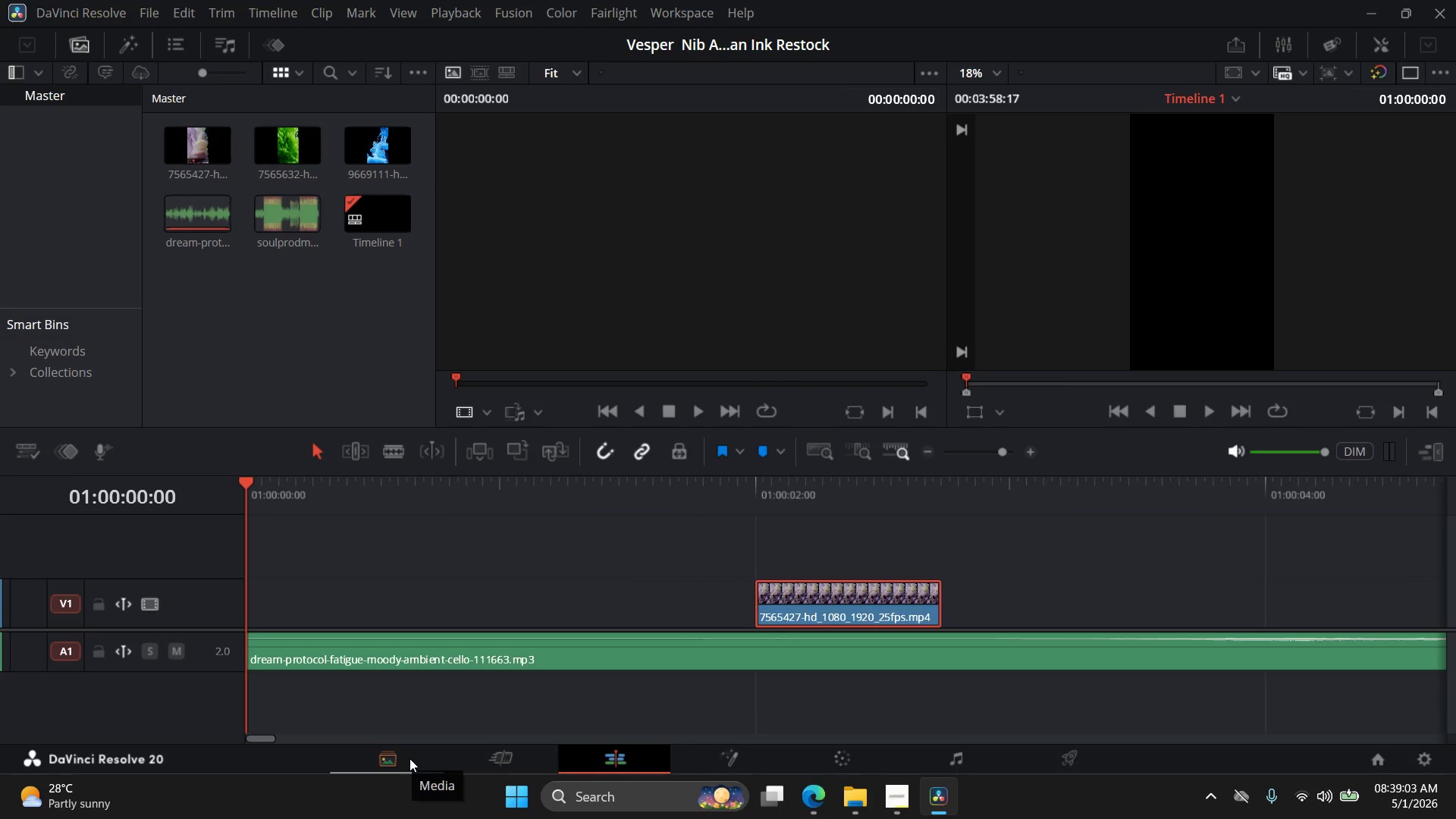 
mouse_move([626, 747])
 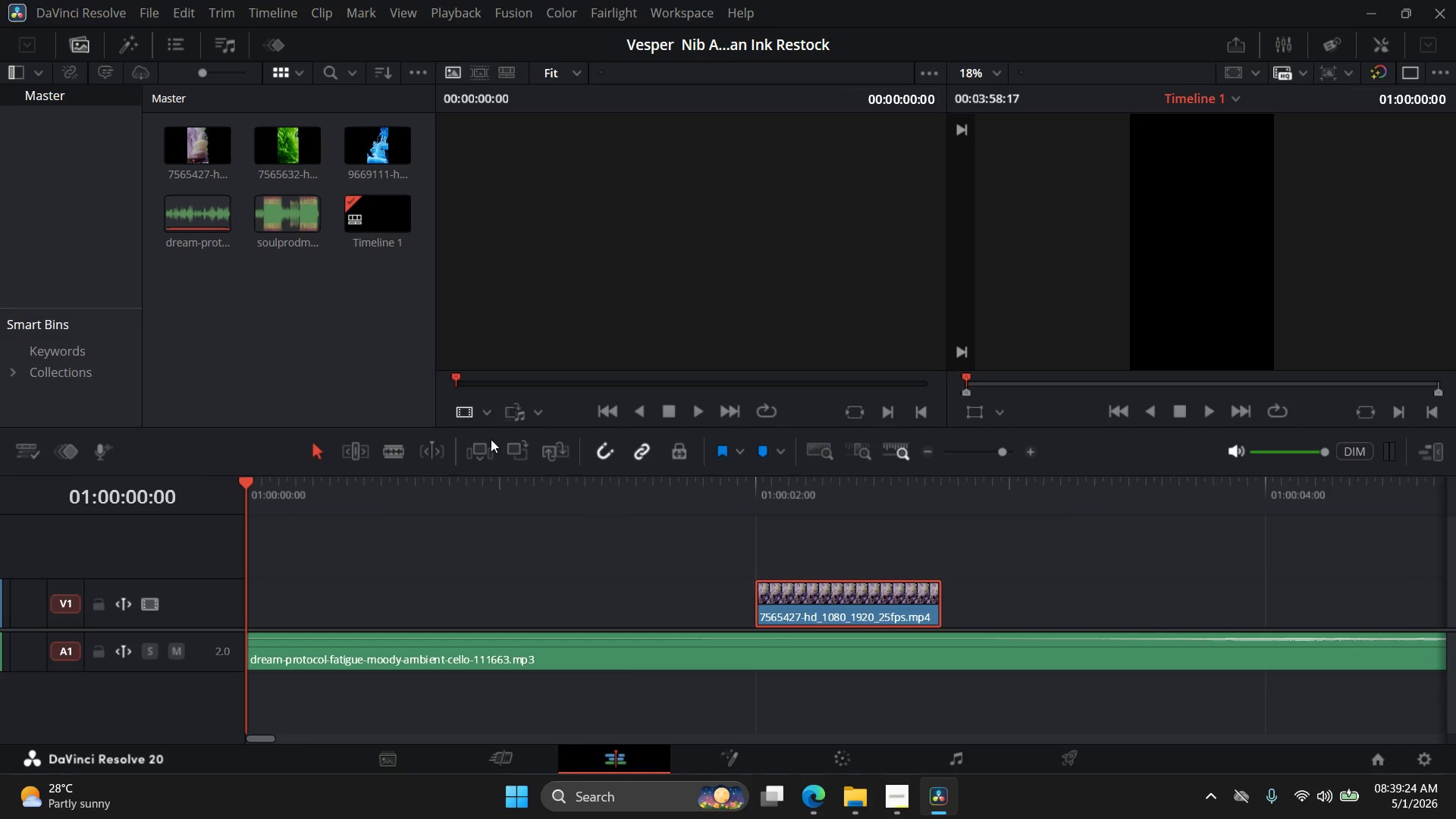 
wait(16.87)
 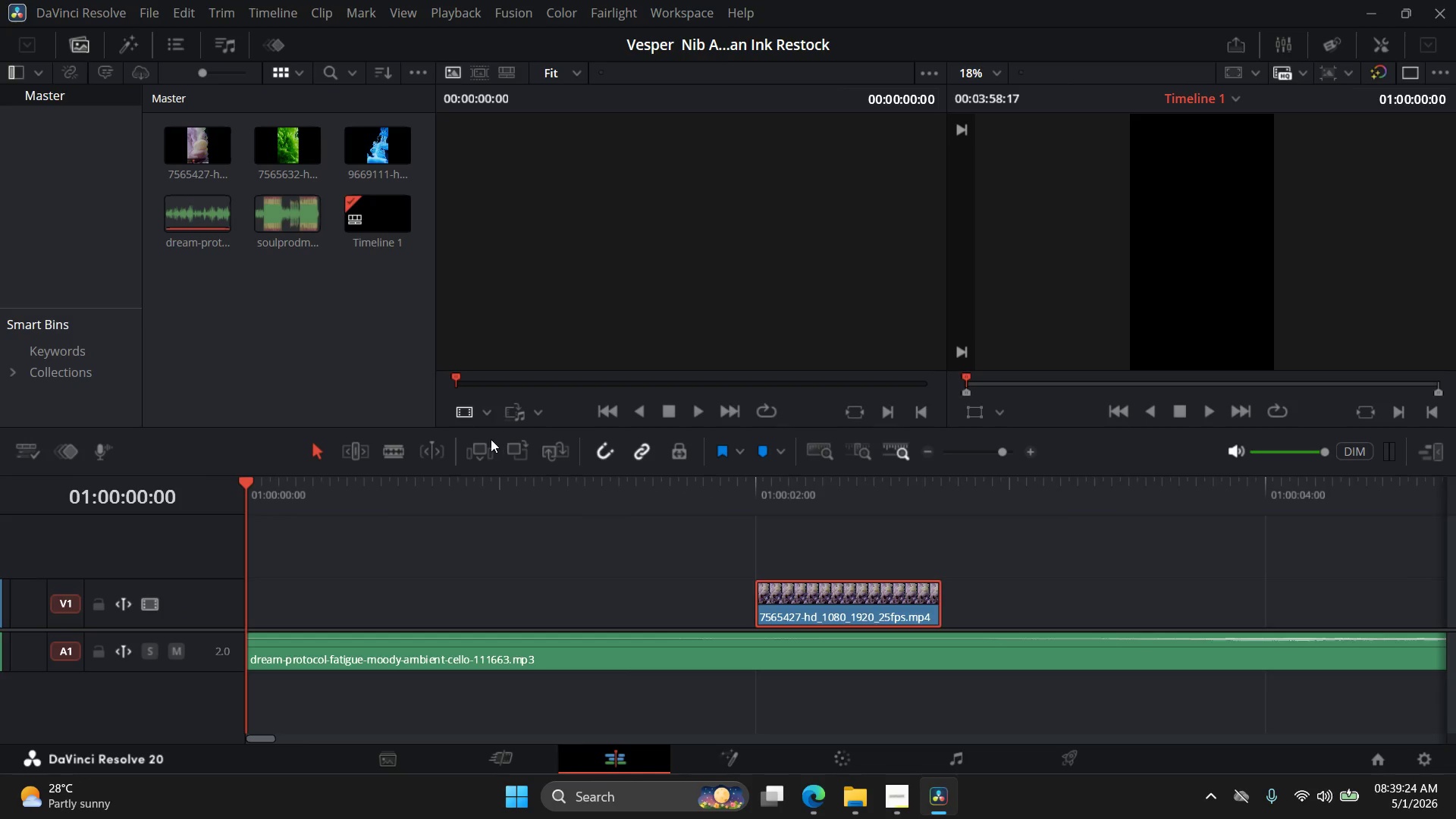 
mouse_move([654, 750])
 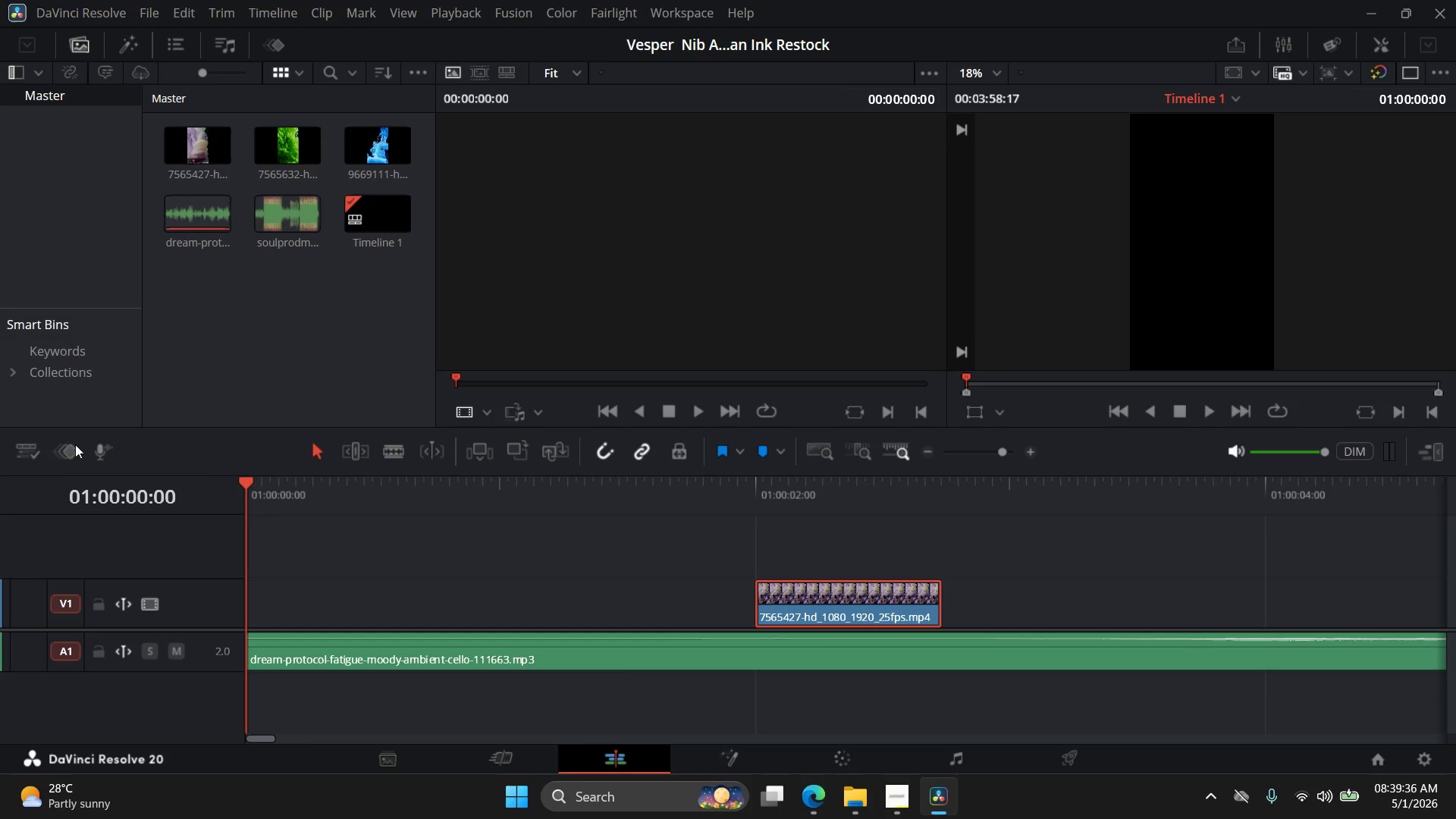 
mouse_move([49, 451])
 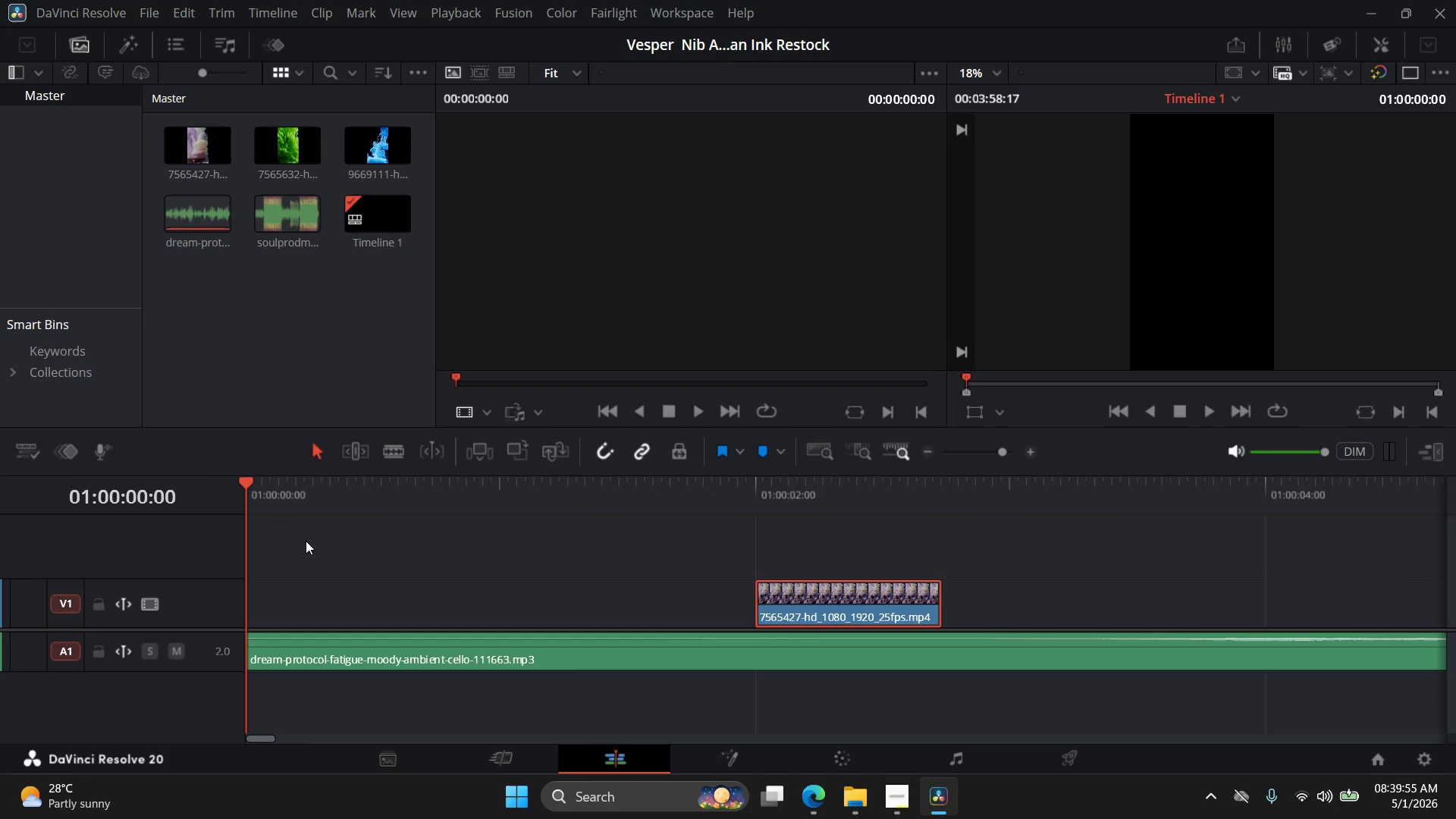 
wait(21.88)
 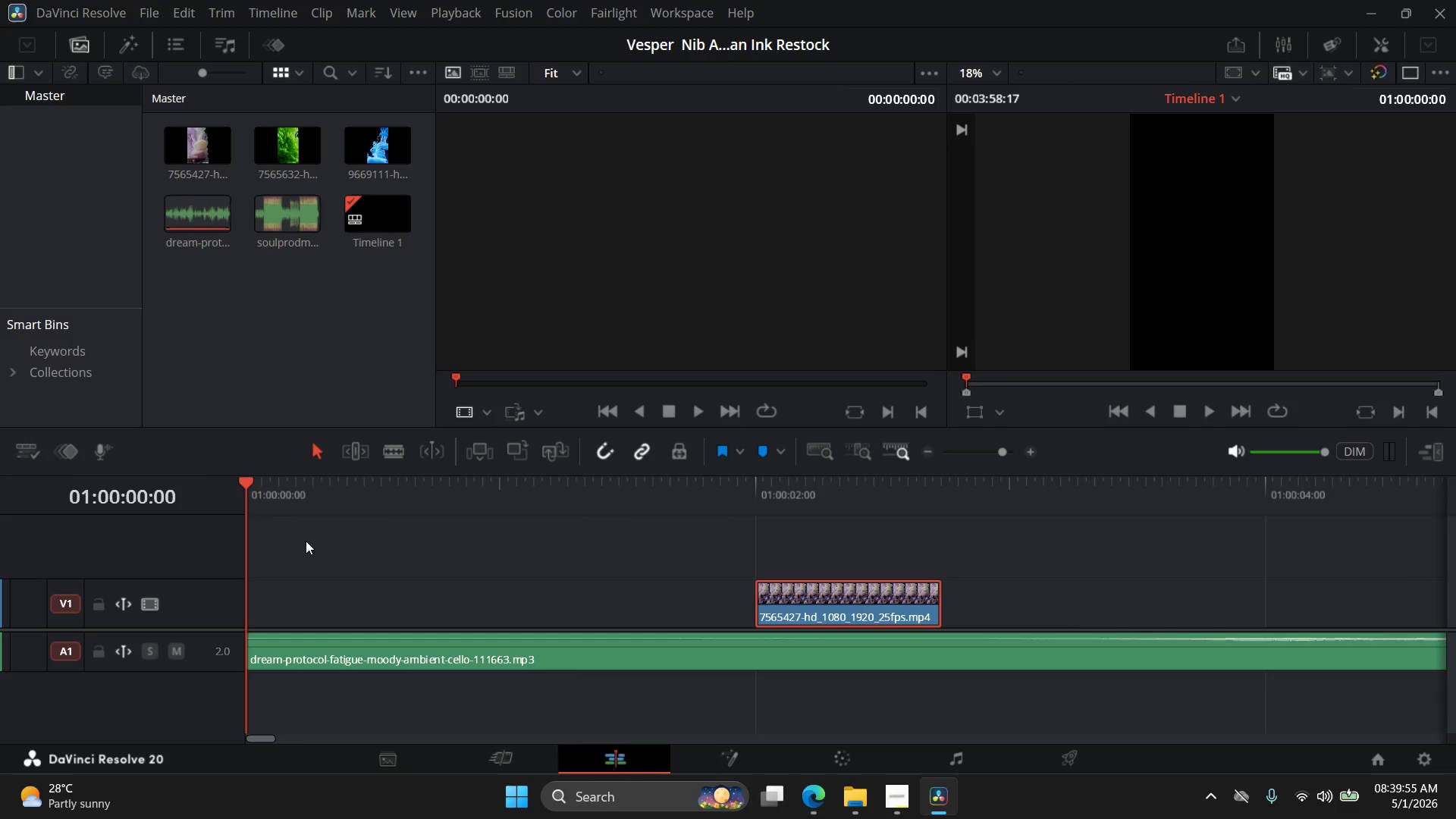 
left_click([686, 16])
 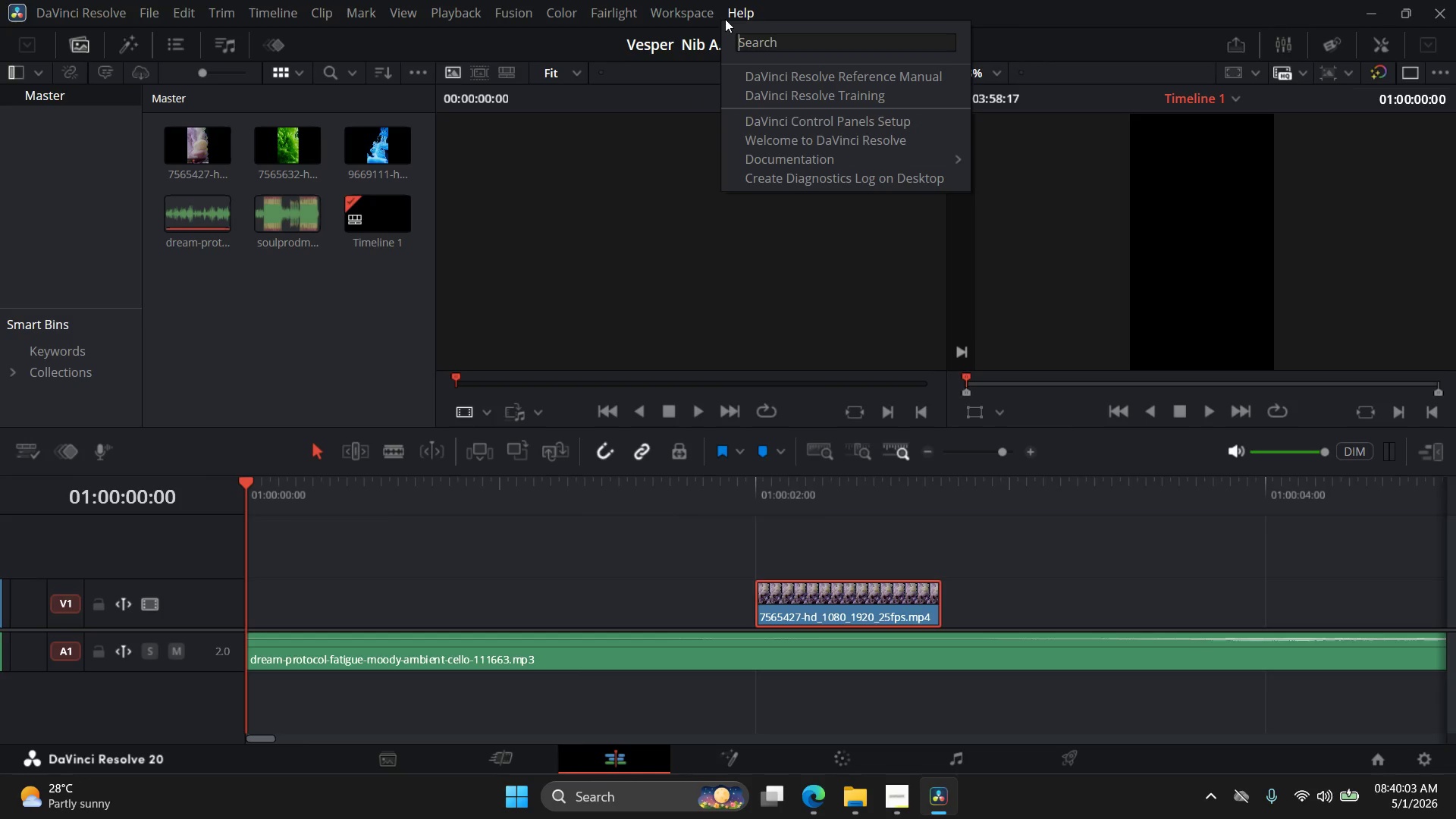 
left_click([909, 0])
 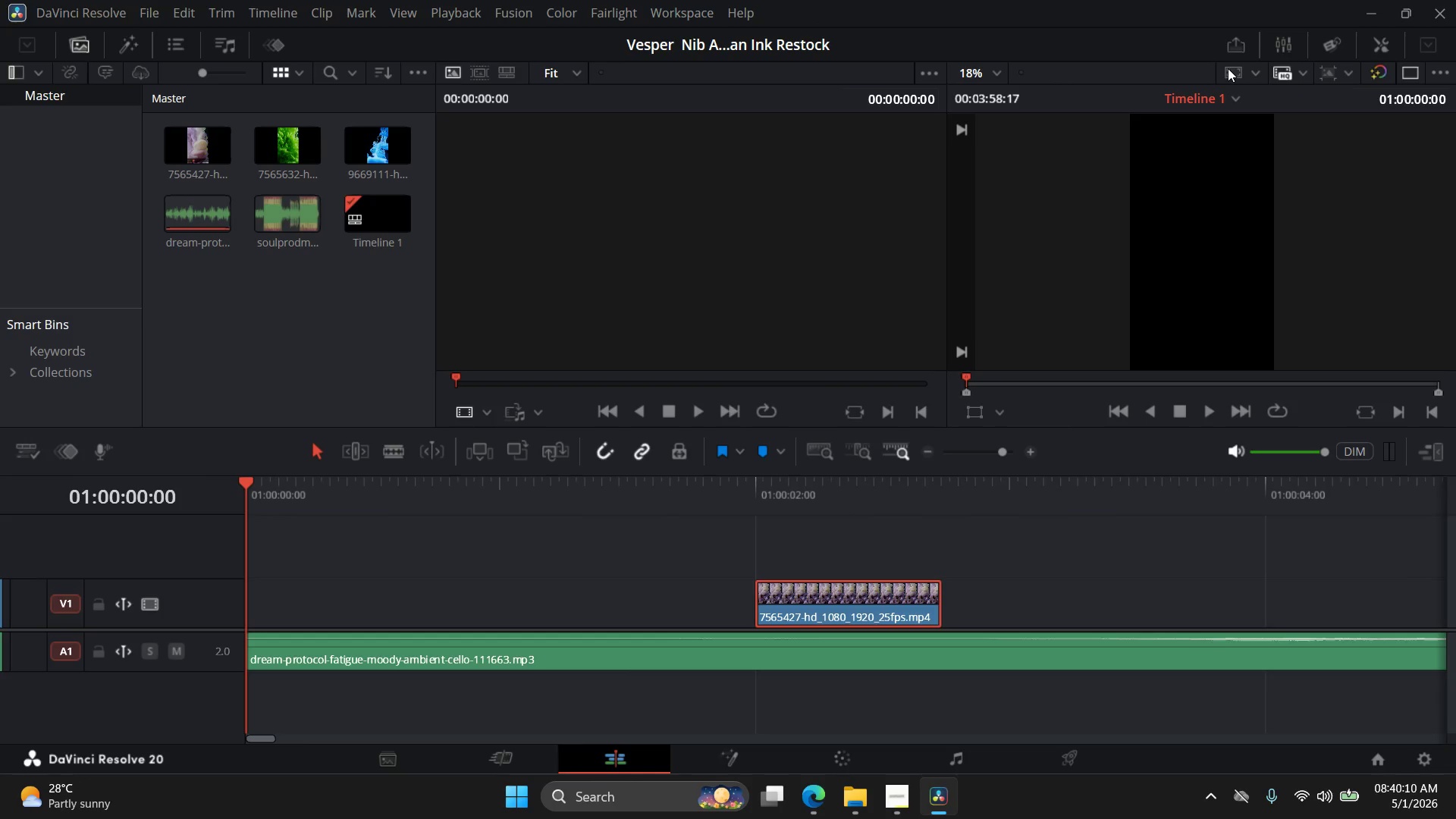 
wait(7.39)
 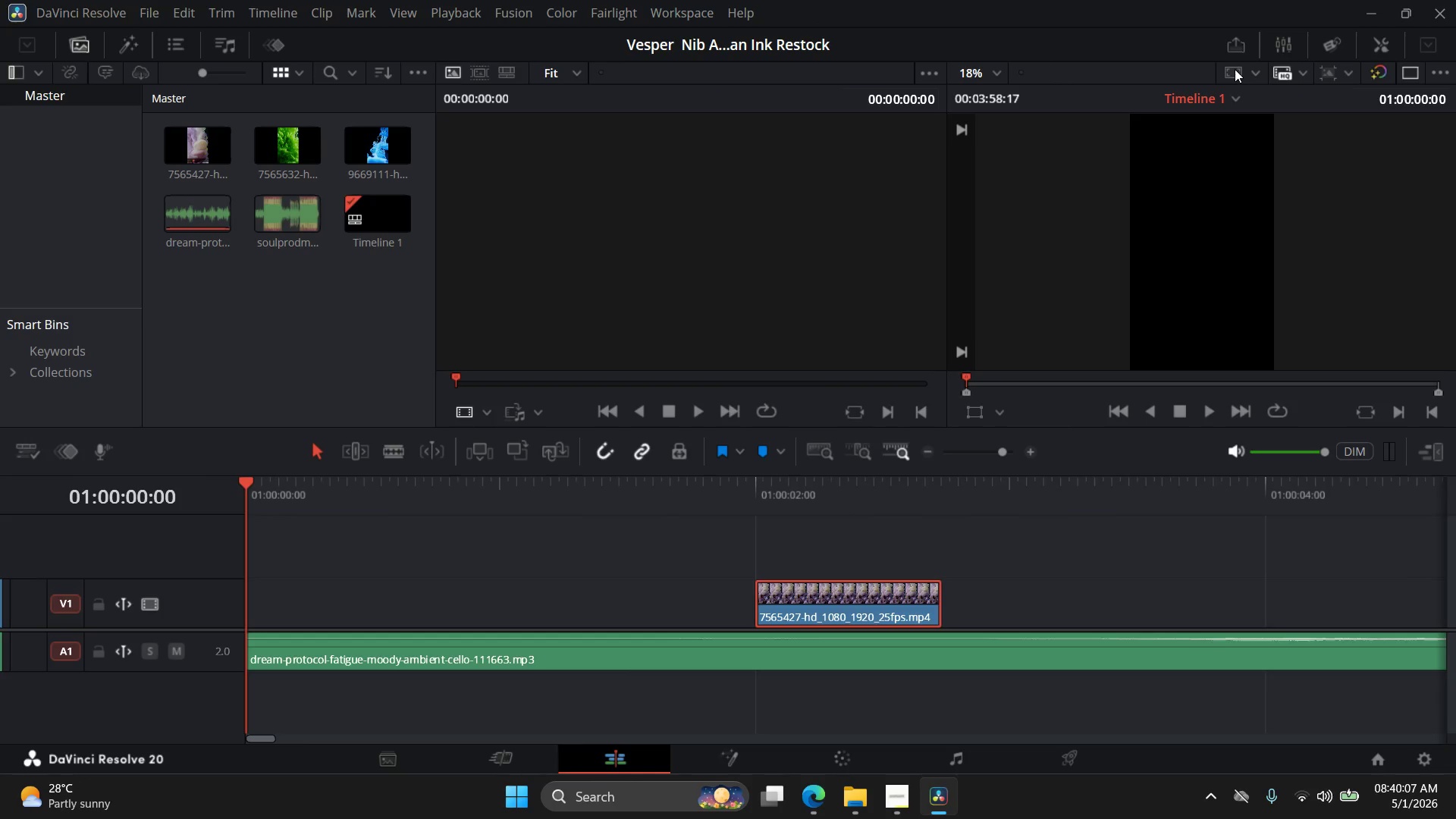 
left_click([739, 751])
 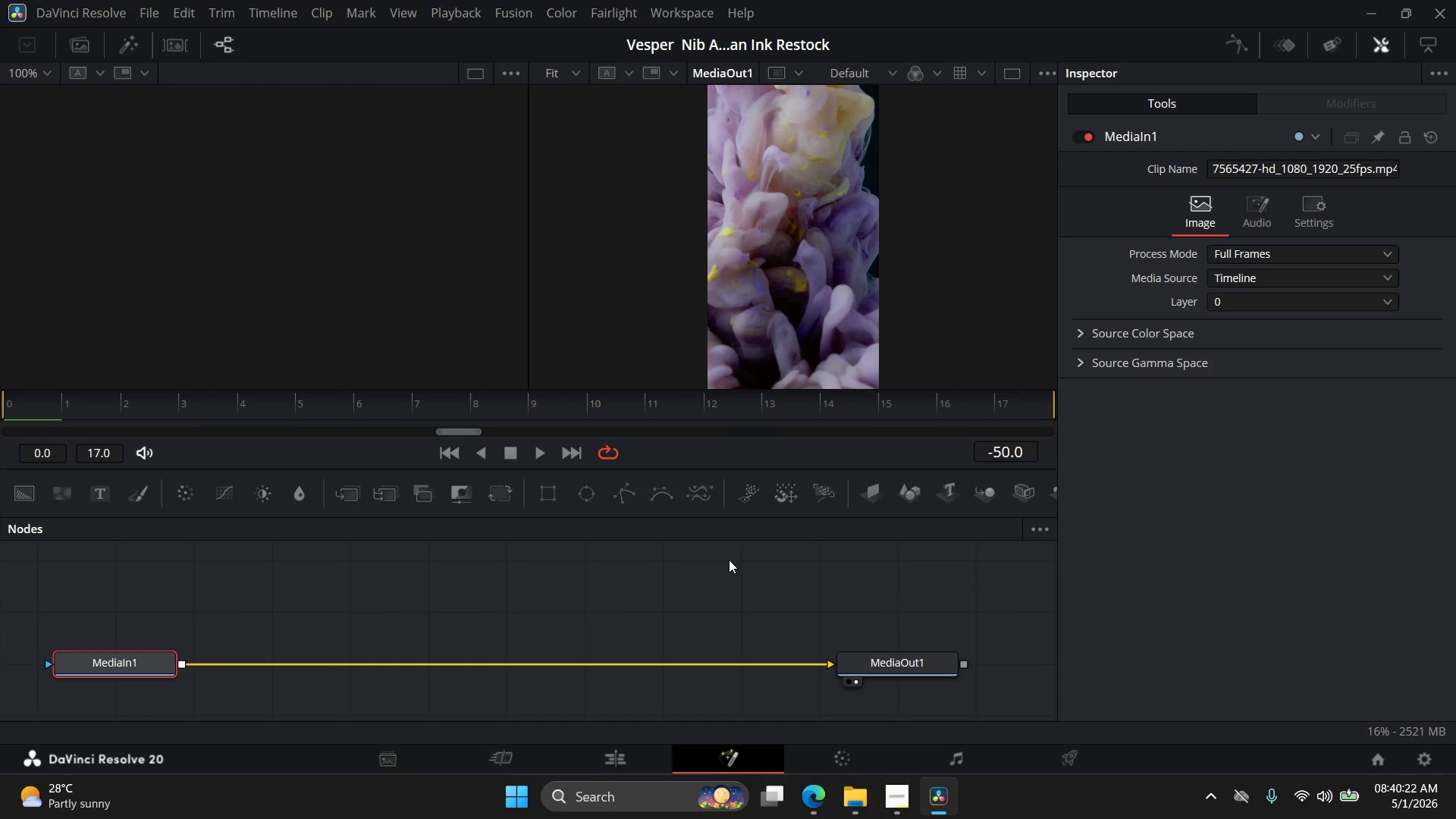 
wait(15.24)
 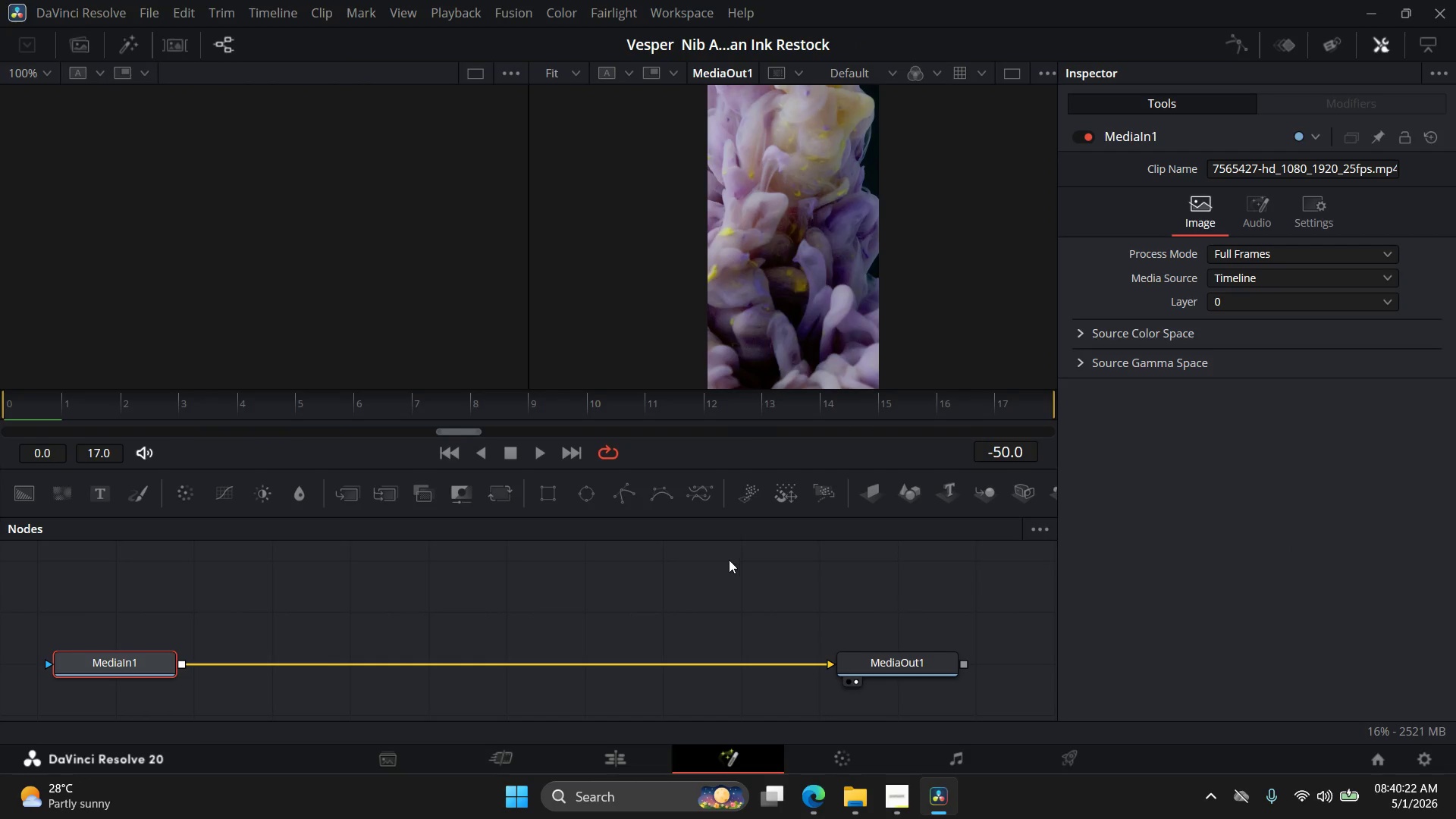 
left_click([613, 754])
 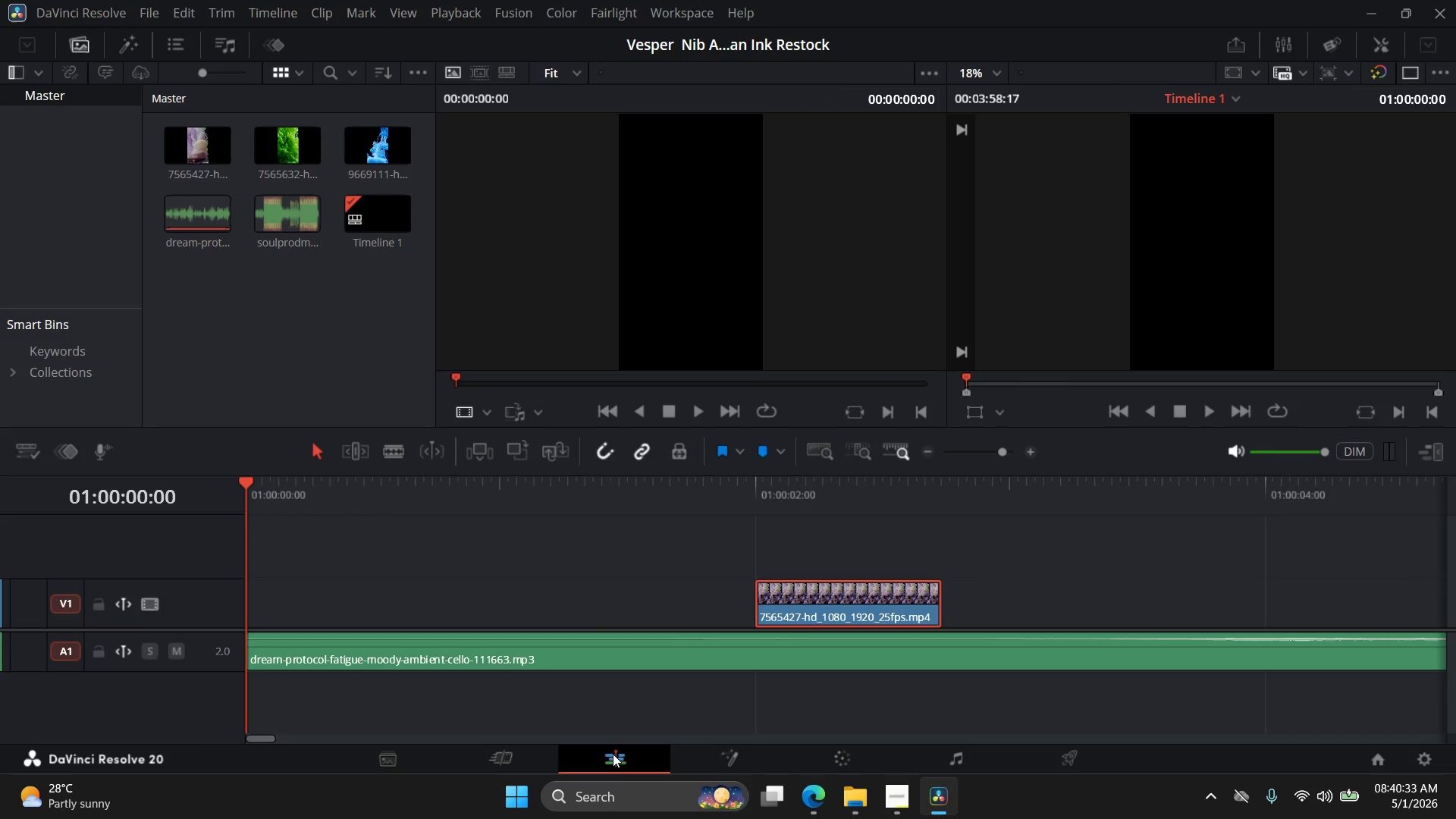 
wait(10.66)
 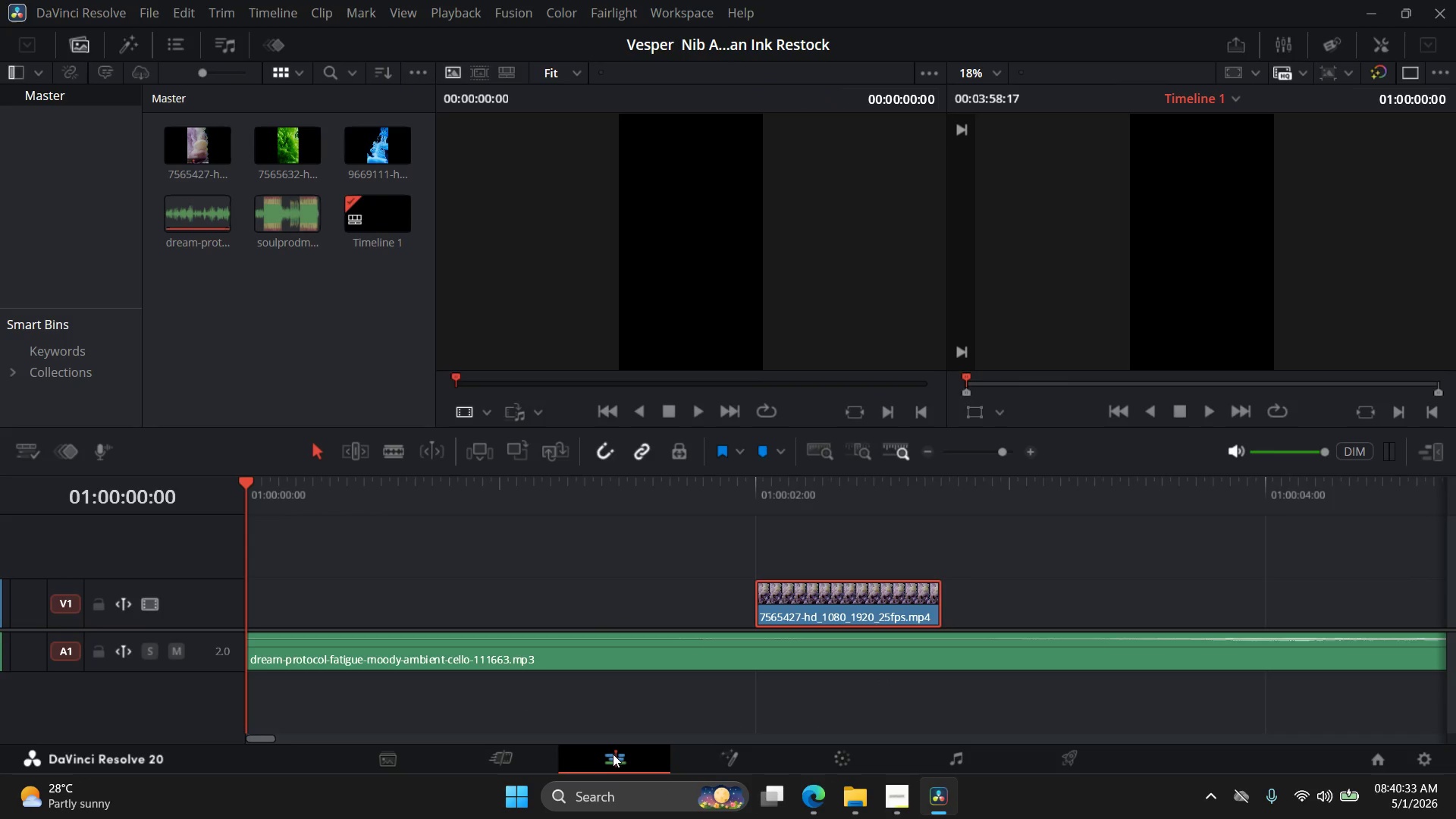 
mouse_move([772, 755])
 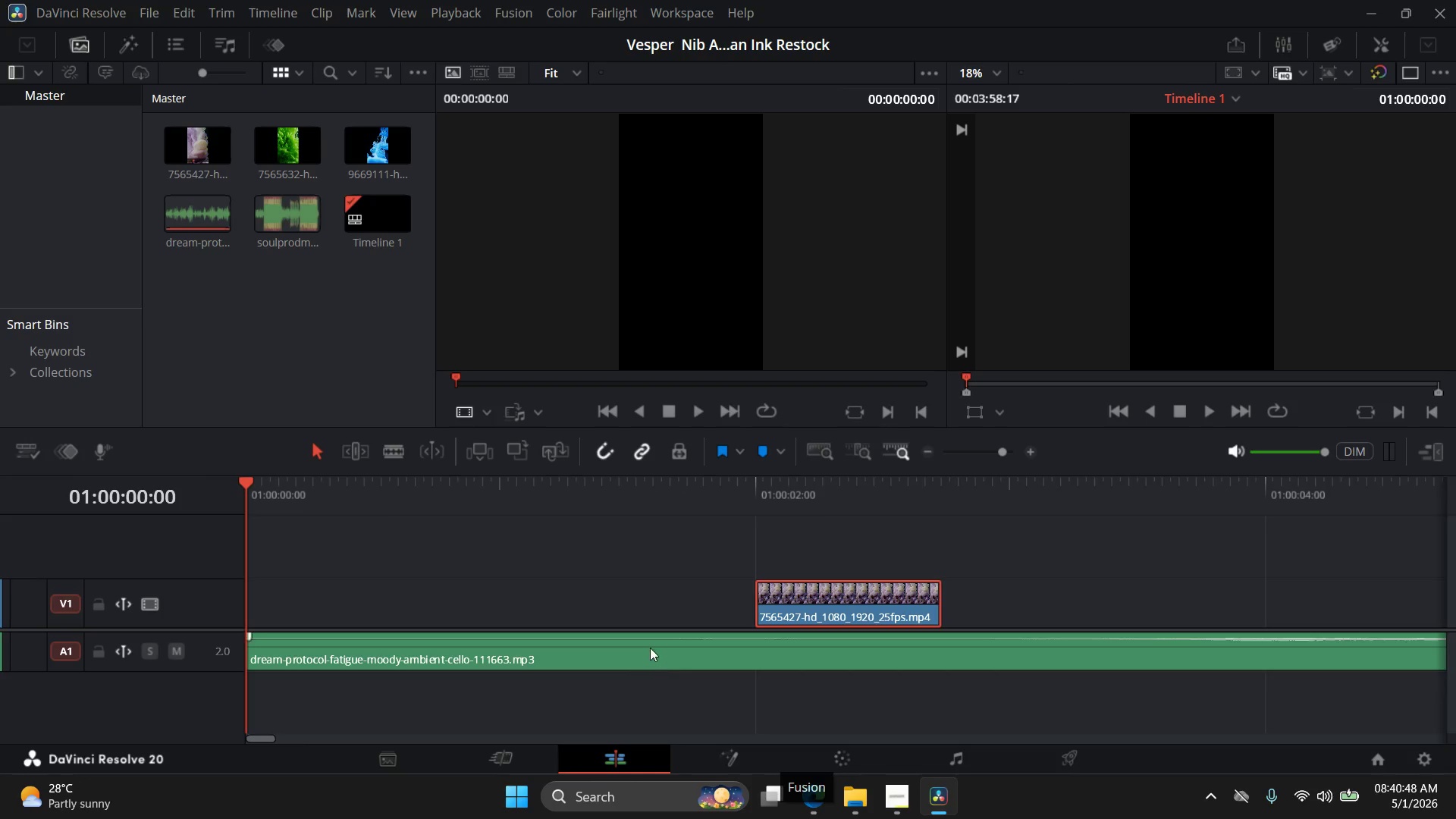 
left_click([518, 11])
 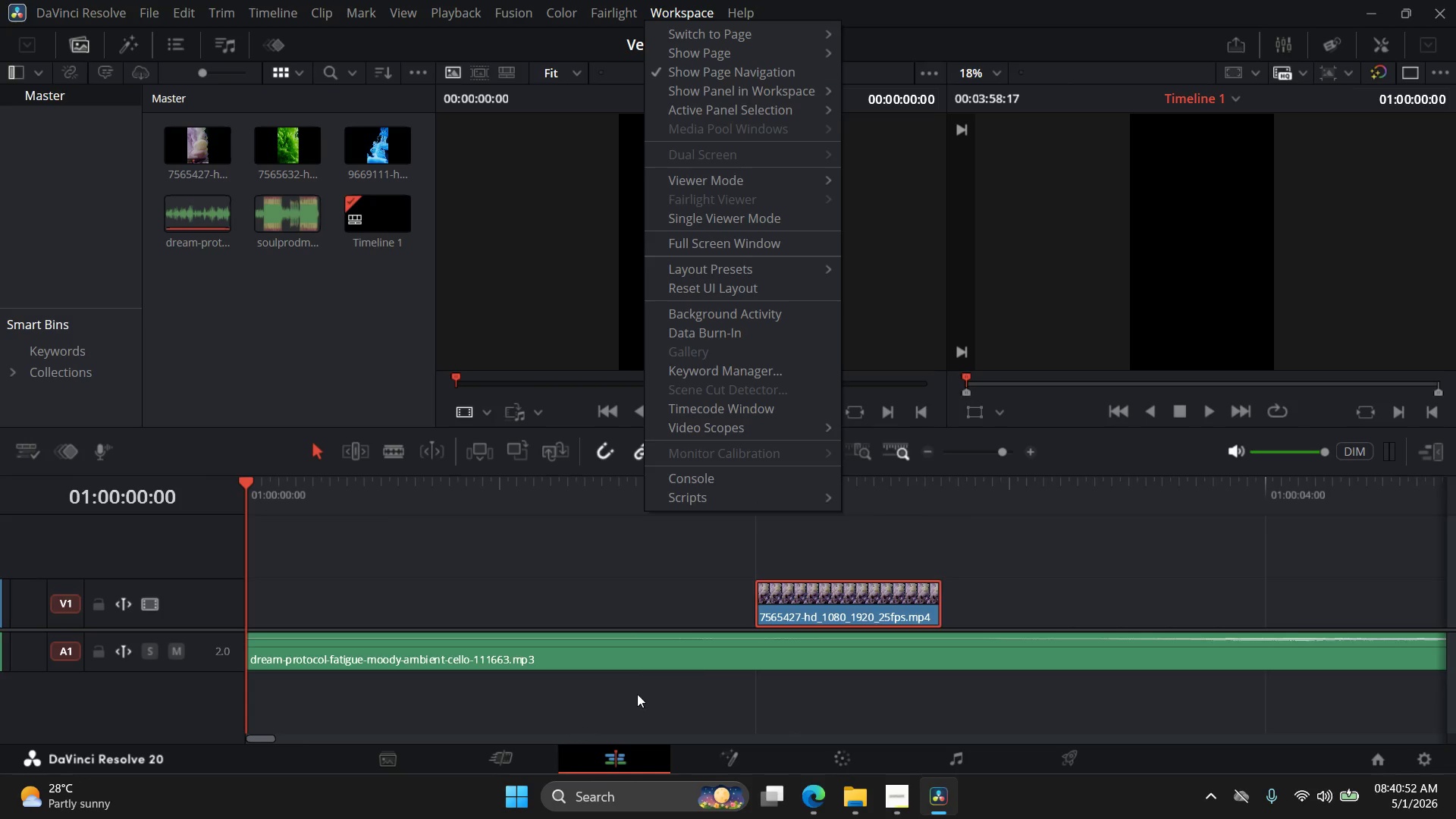 
left_click([360, 547])
 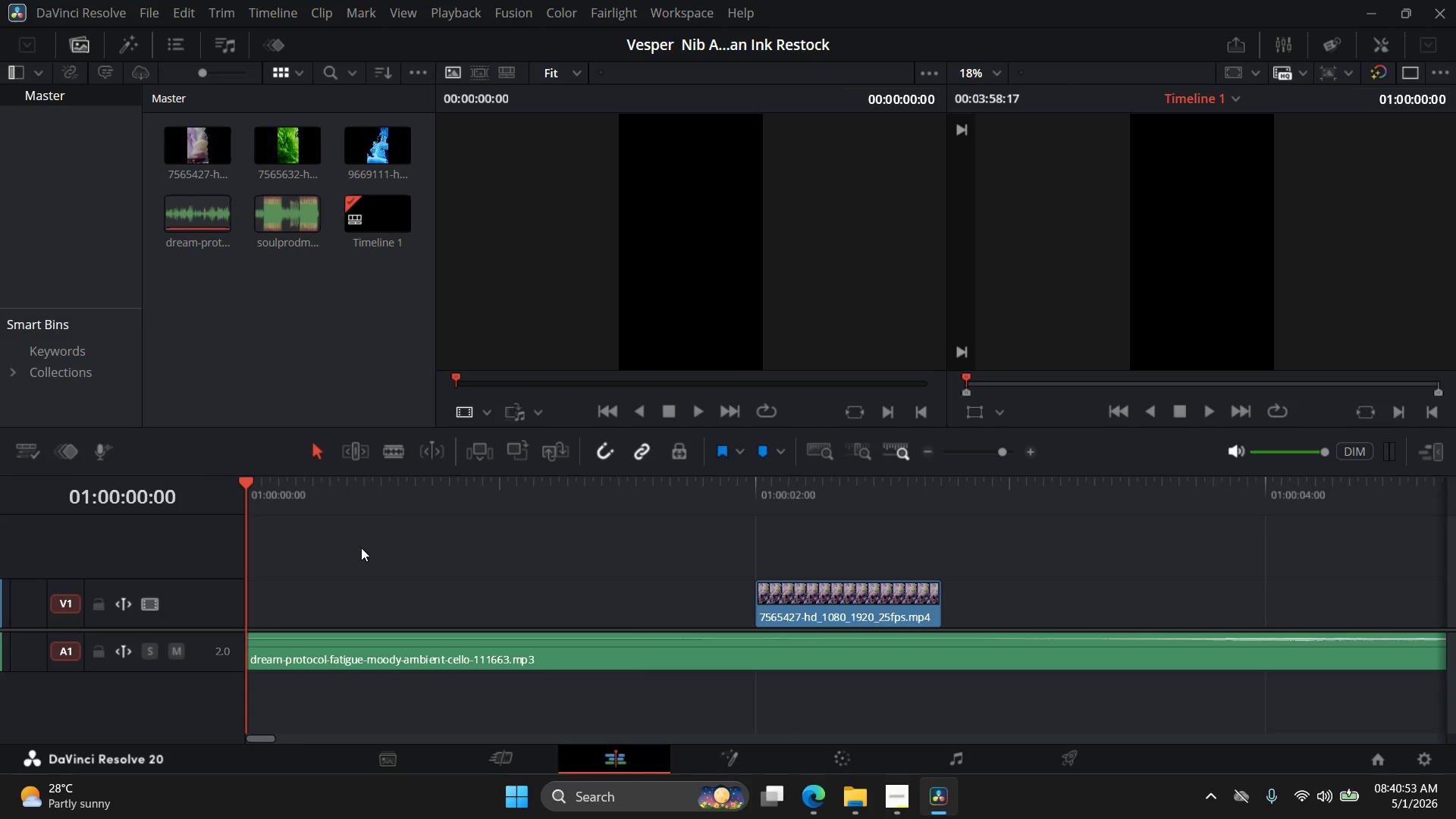 
right_click([362, 548])
 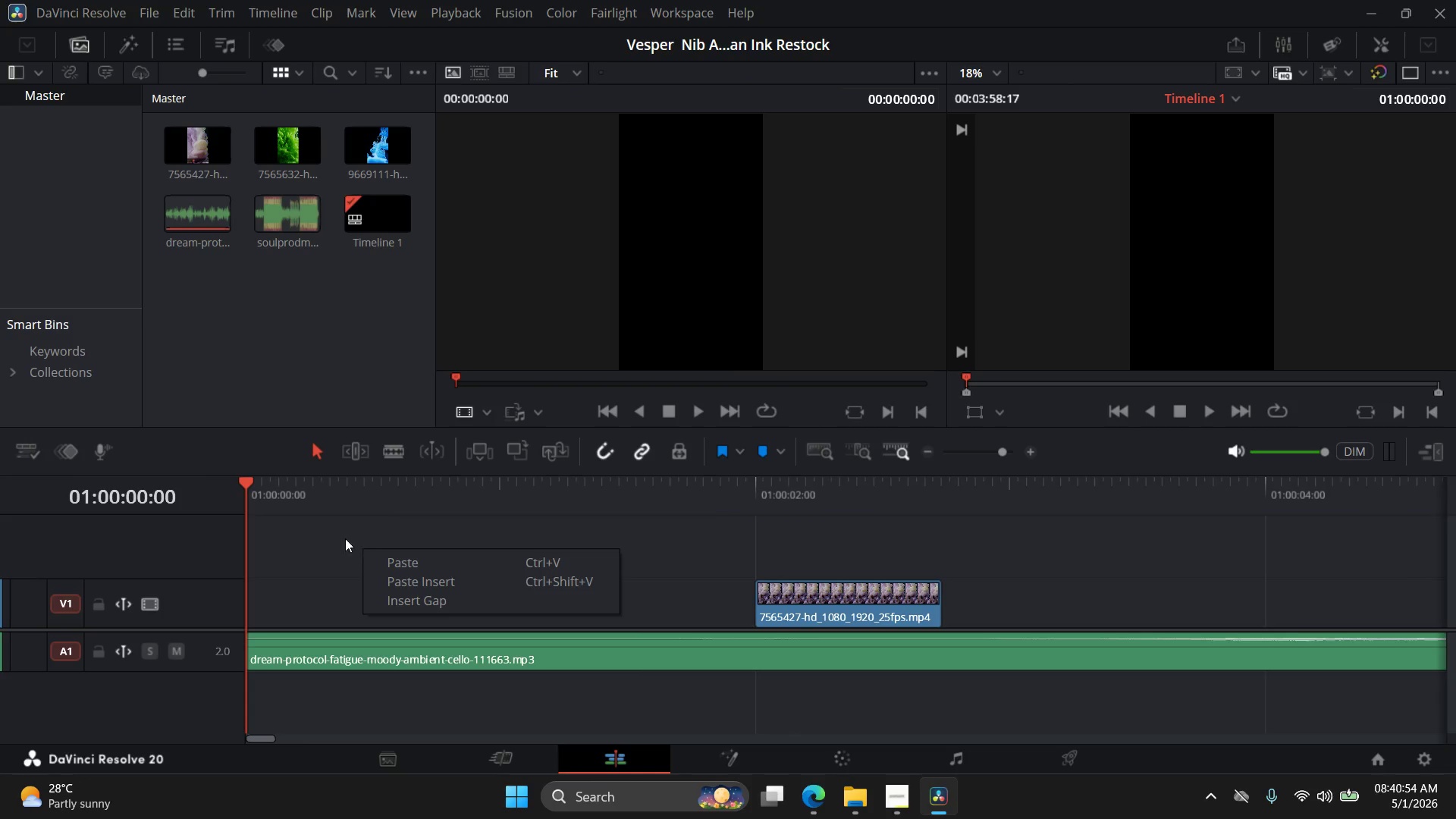 
left_click([327, 535])
 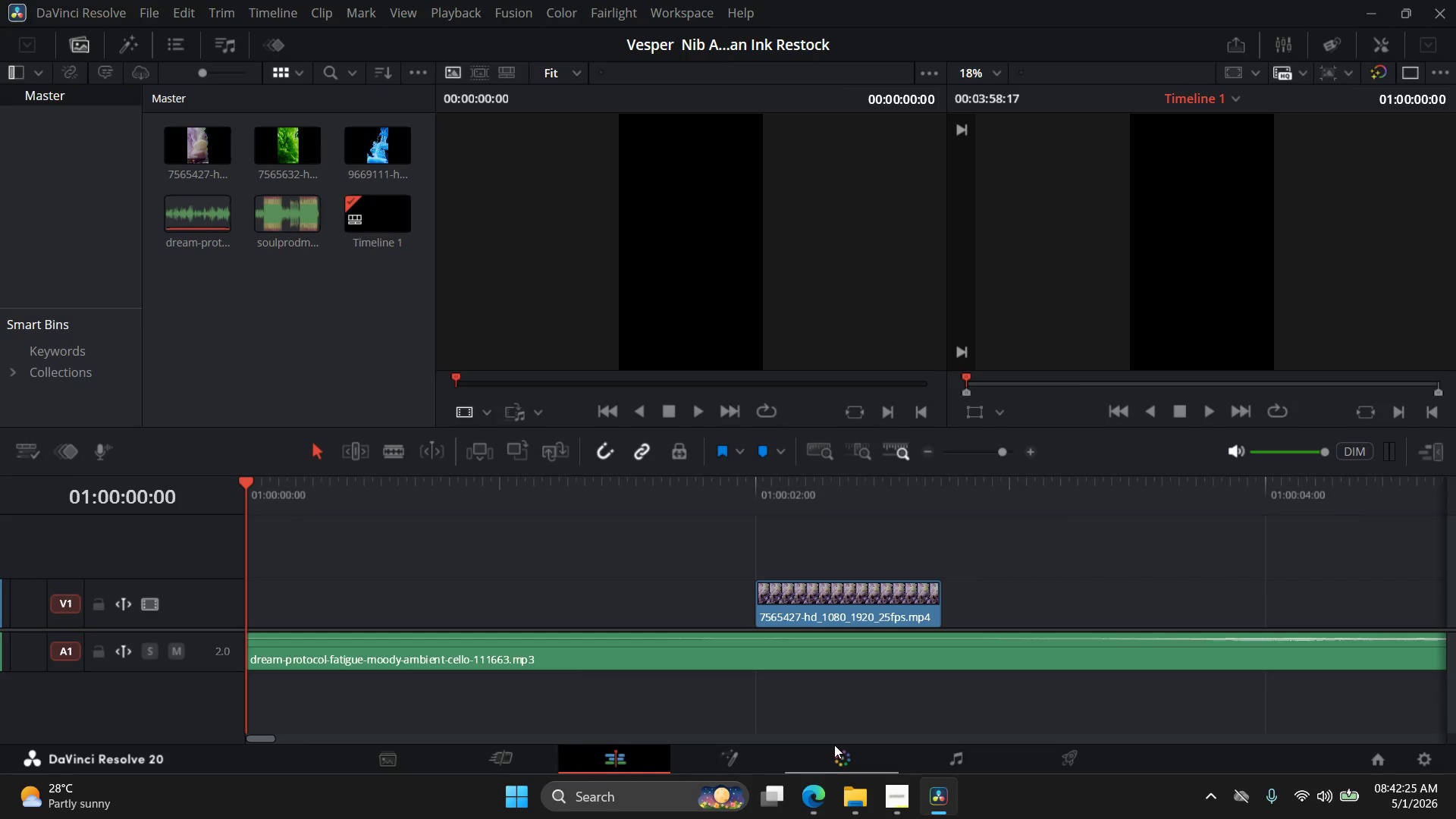 
wait(95.2)
 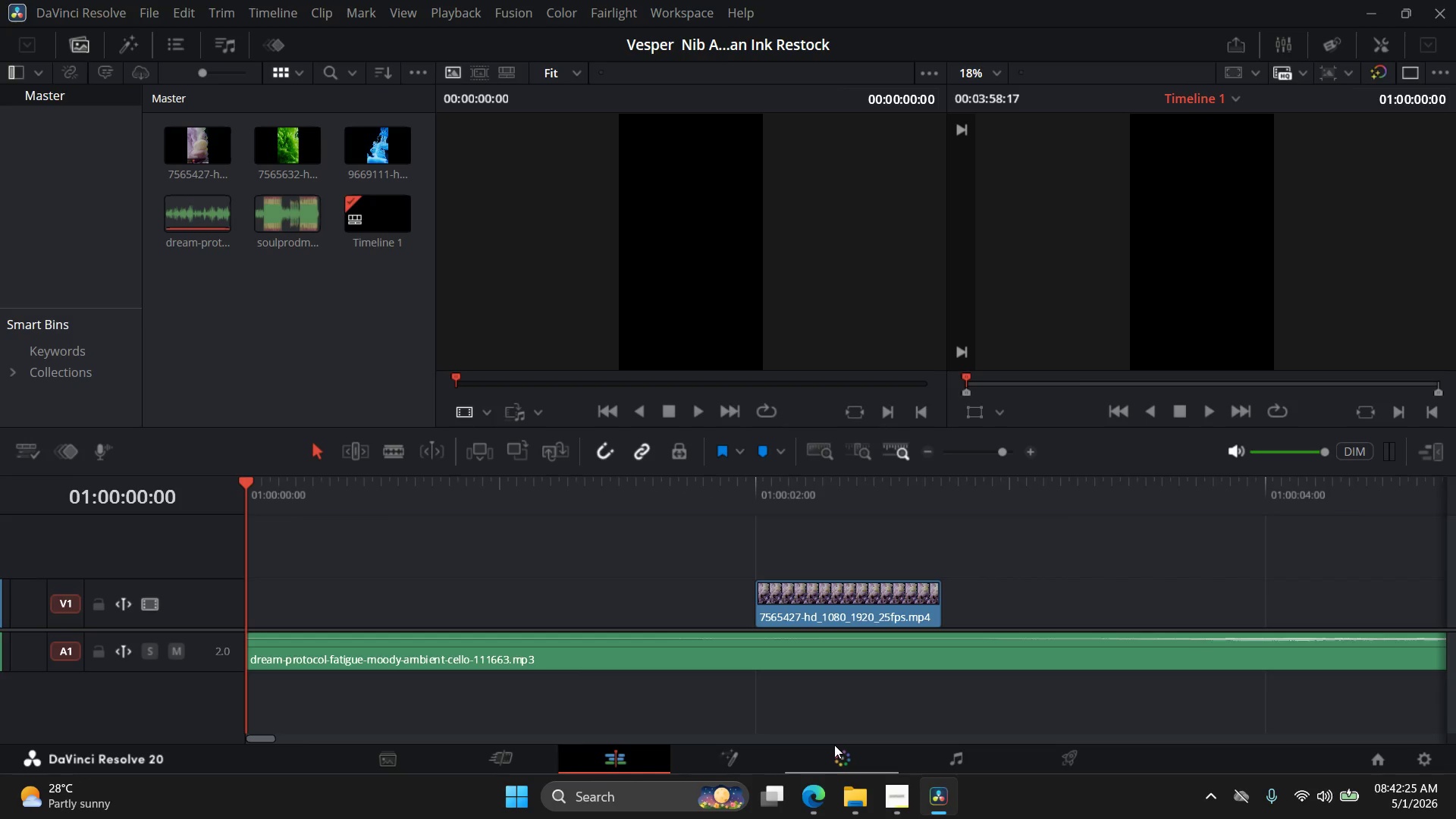 
left_click([337, 400])
 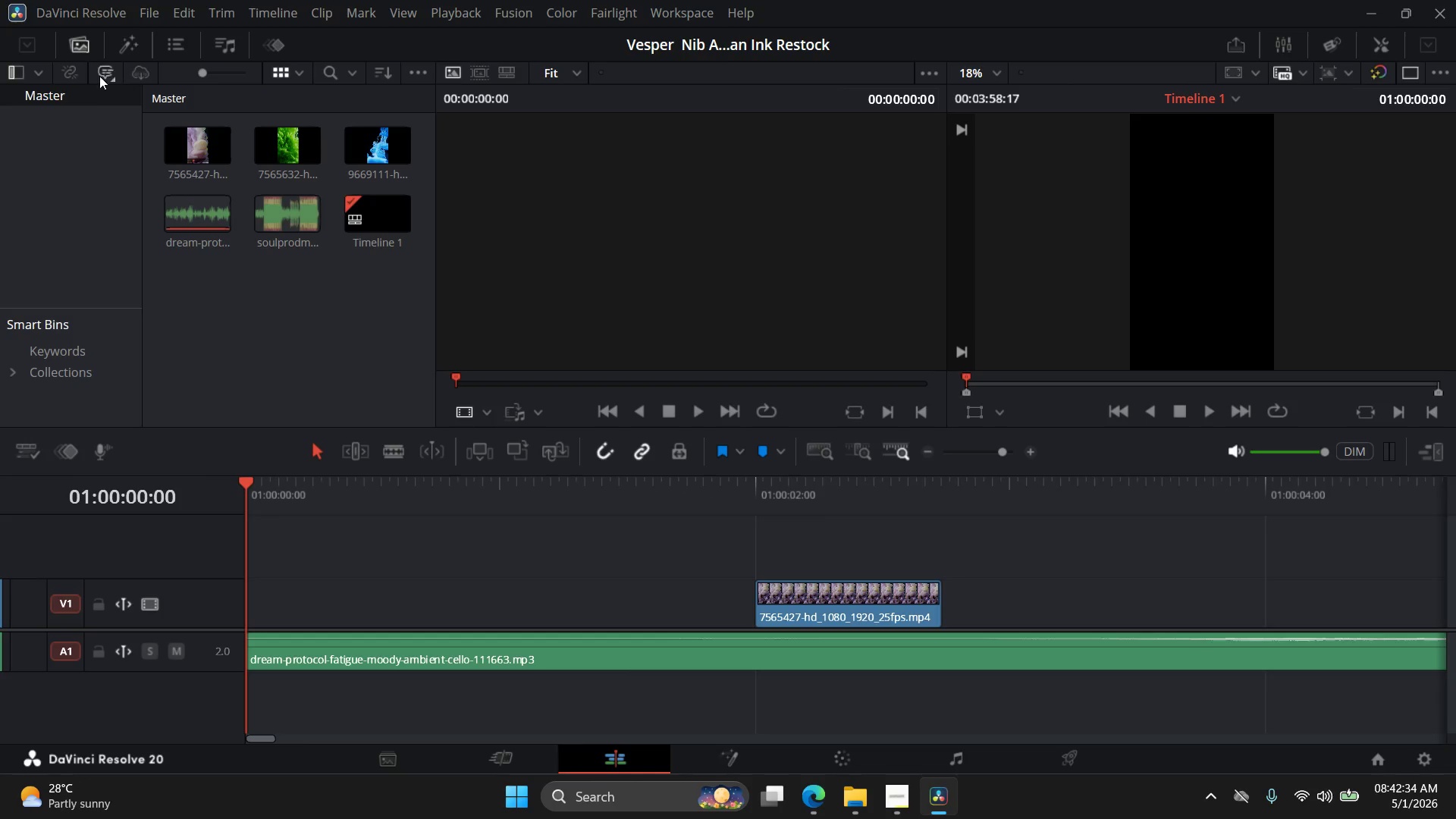 
wait(5.72)
 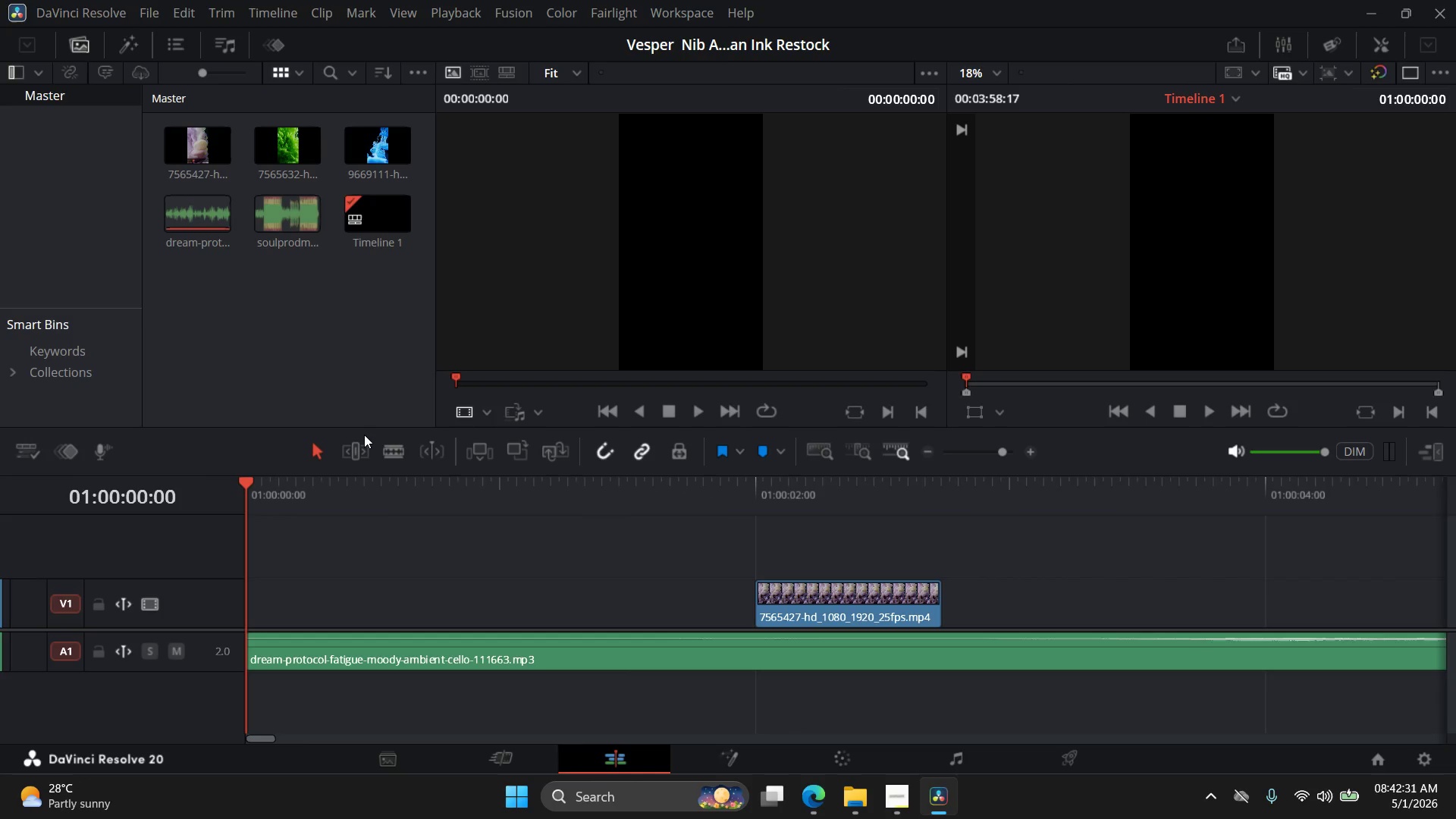 
left_click_drag(start_coordinate=[76, 93], to_coordinate=[77, 105])
 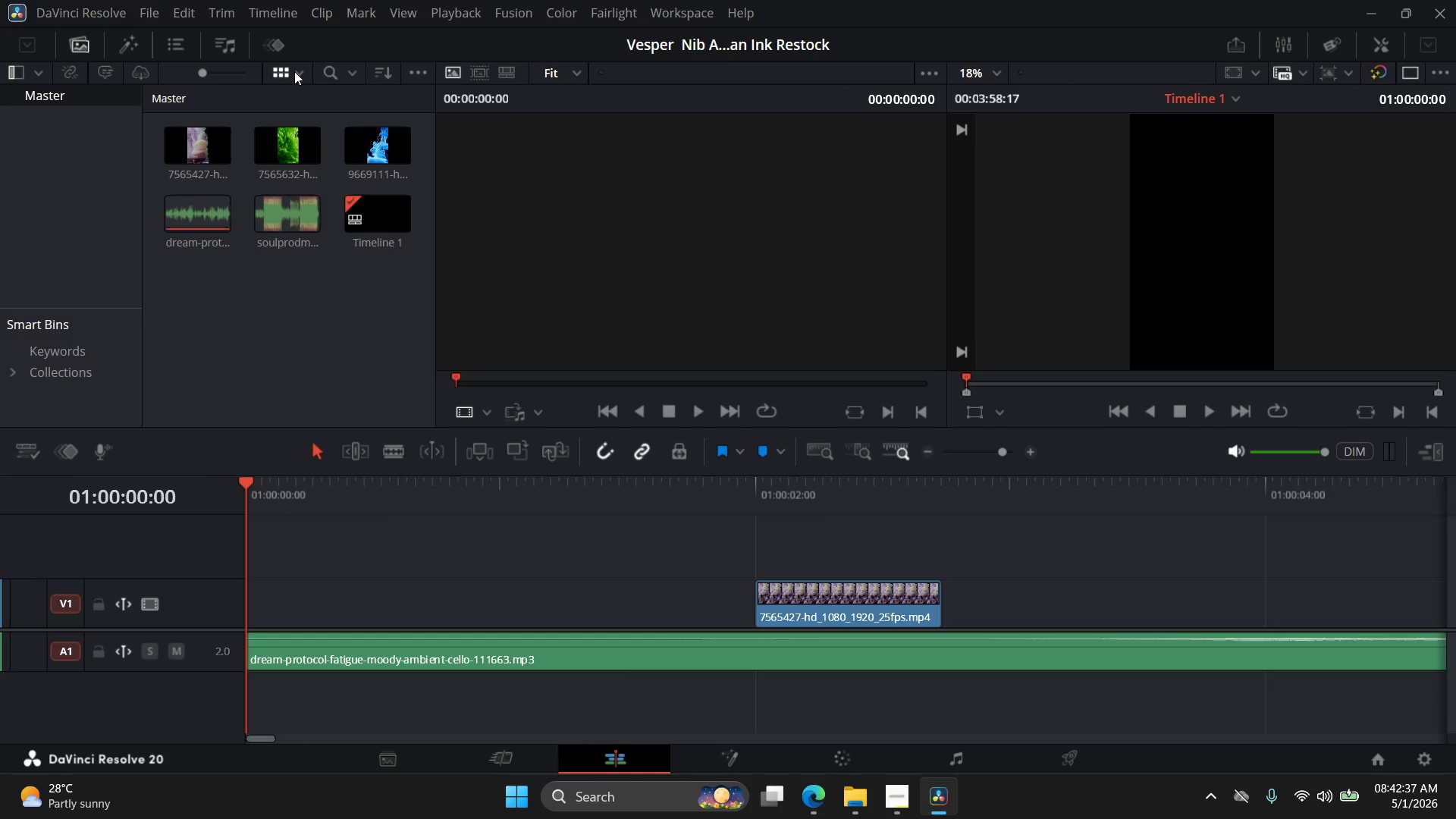 
double_click([275, 74])
 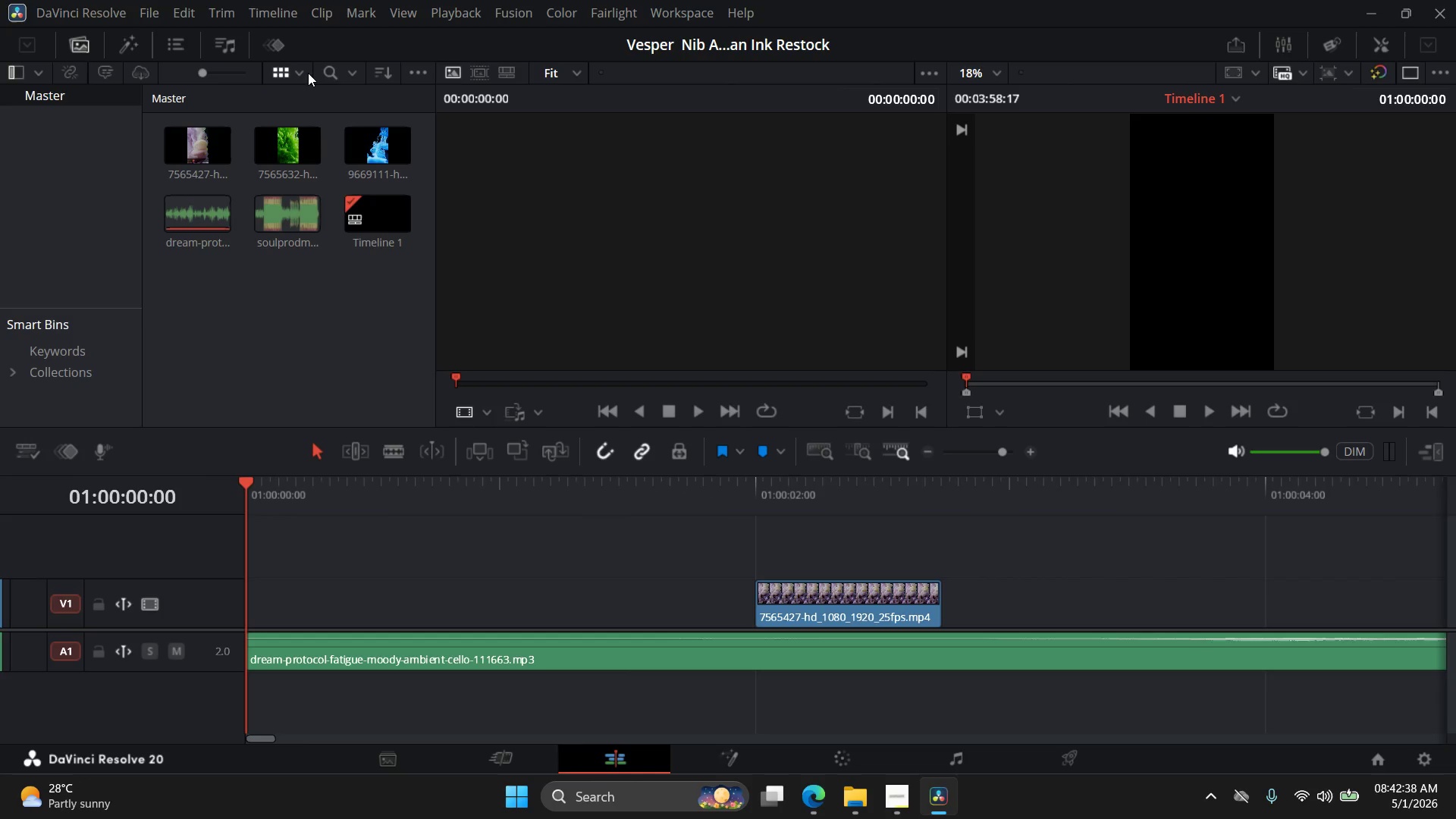 
left_click([298, 73])
 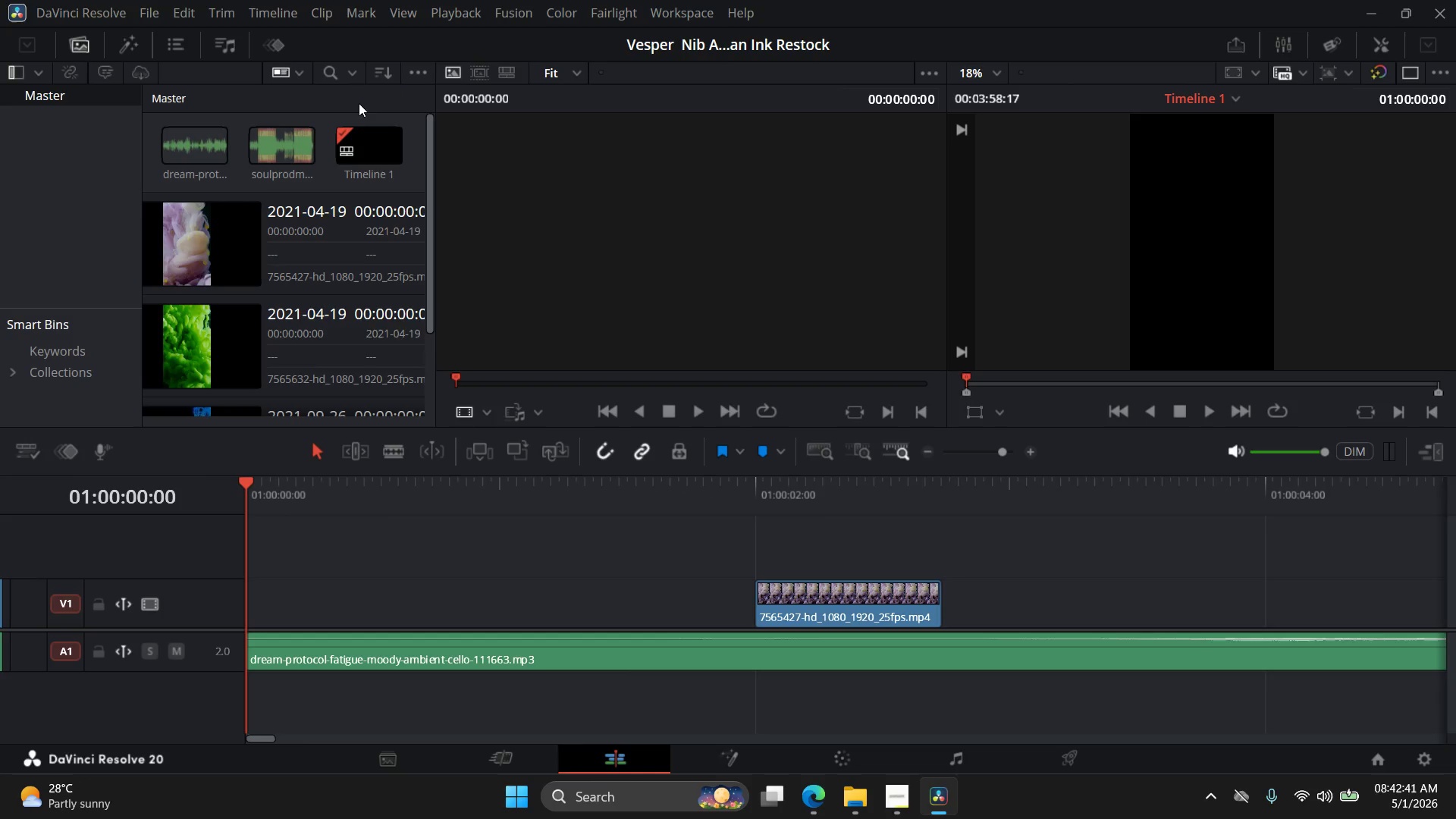 
left_click([303, 77])
 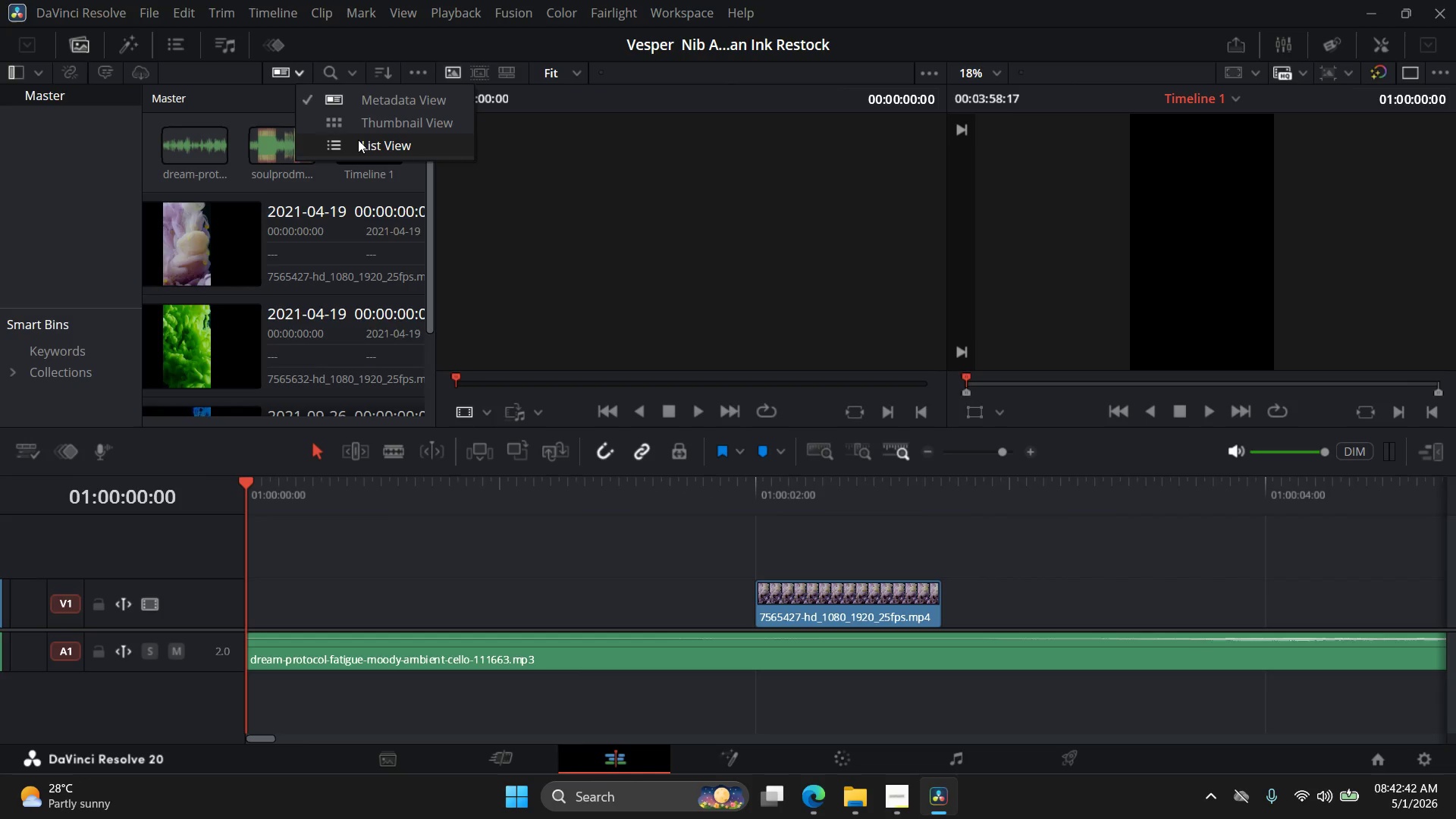 
left_click([359, 143])
 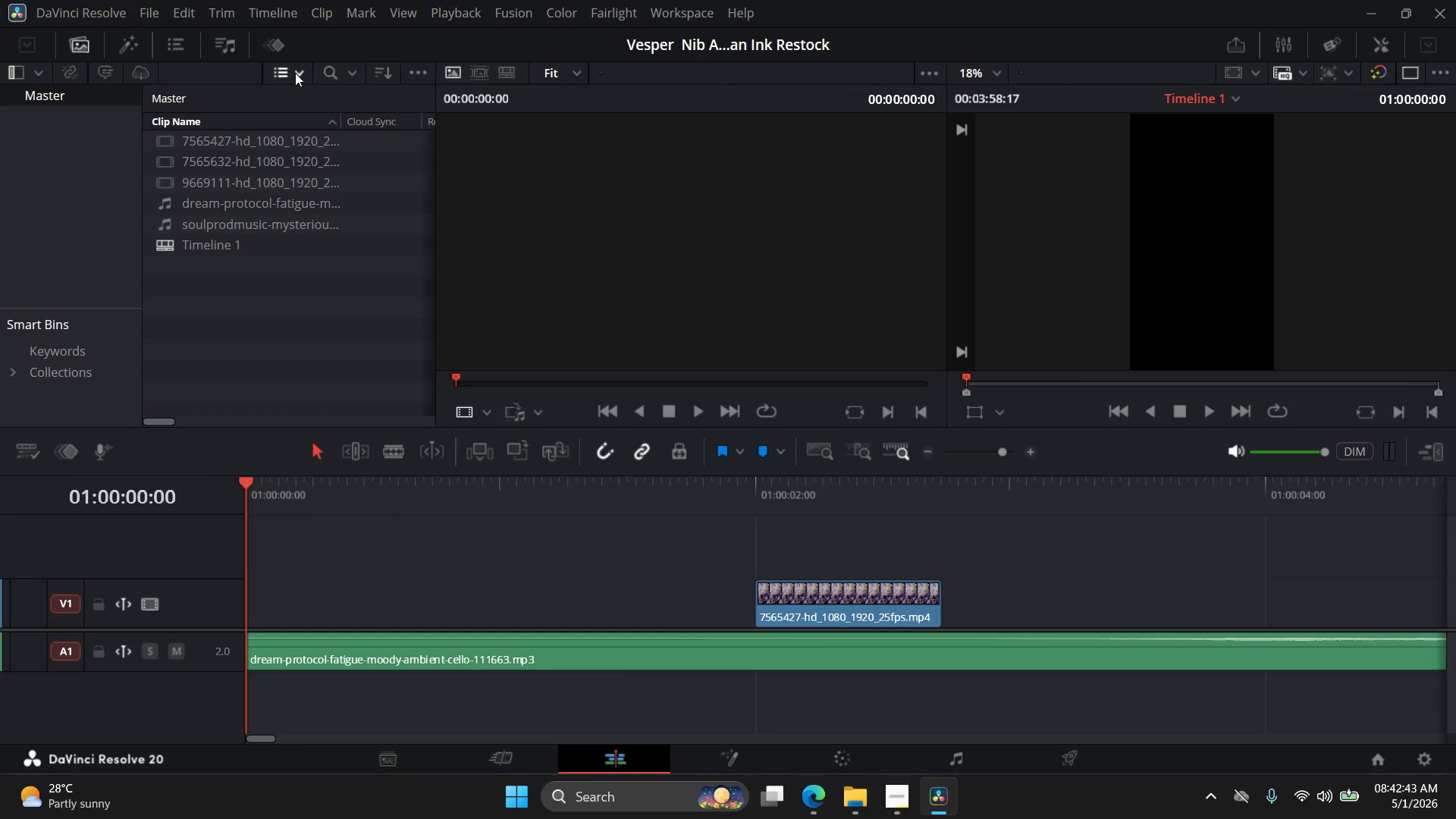 
left_click([295, 73])
 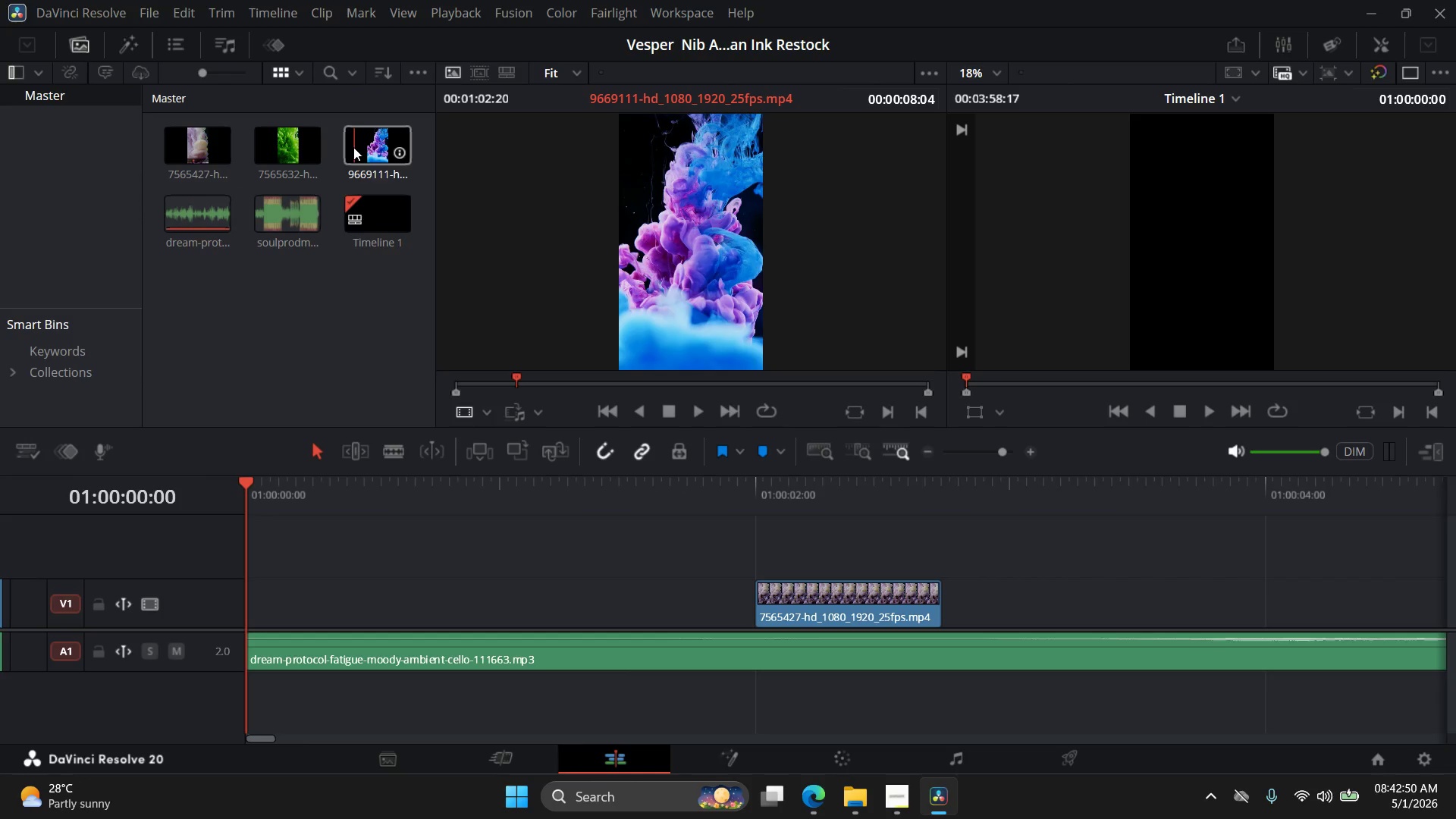 
wait(11.95)
 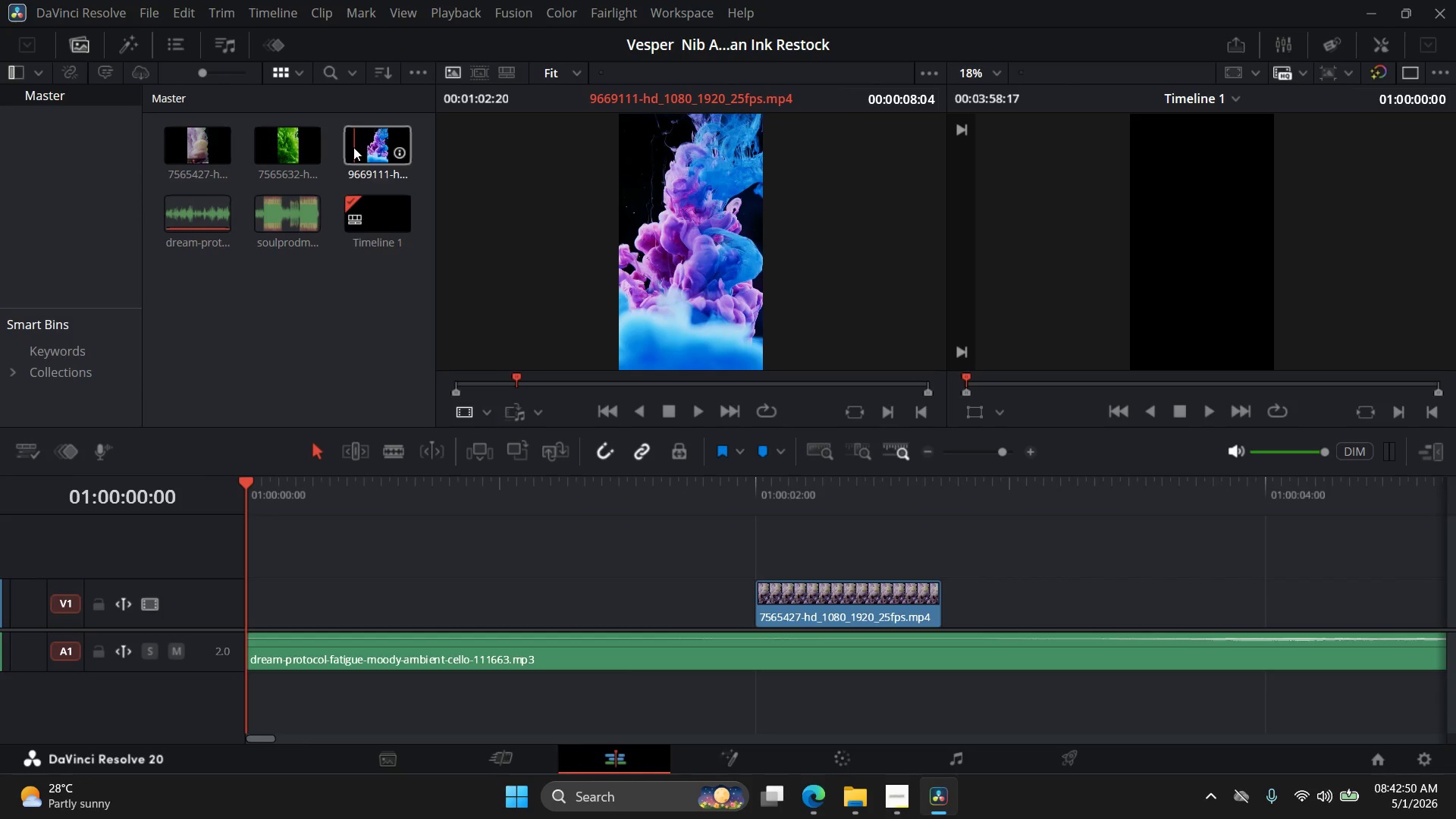 
left_click([129, 38])
 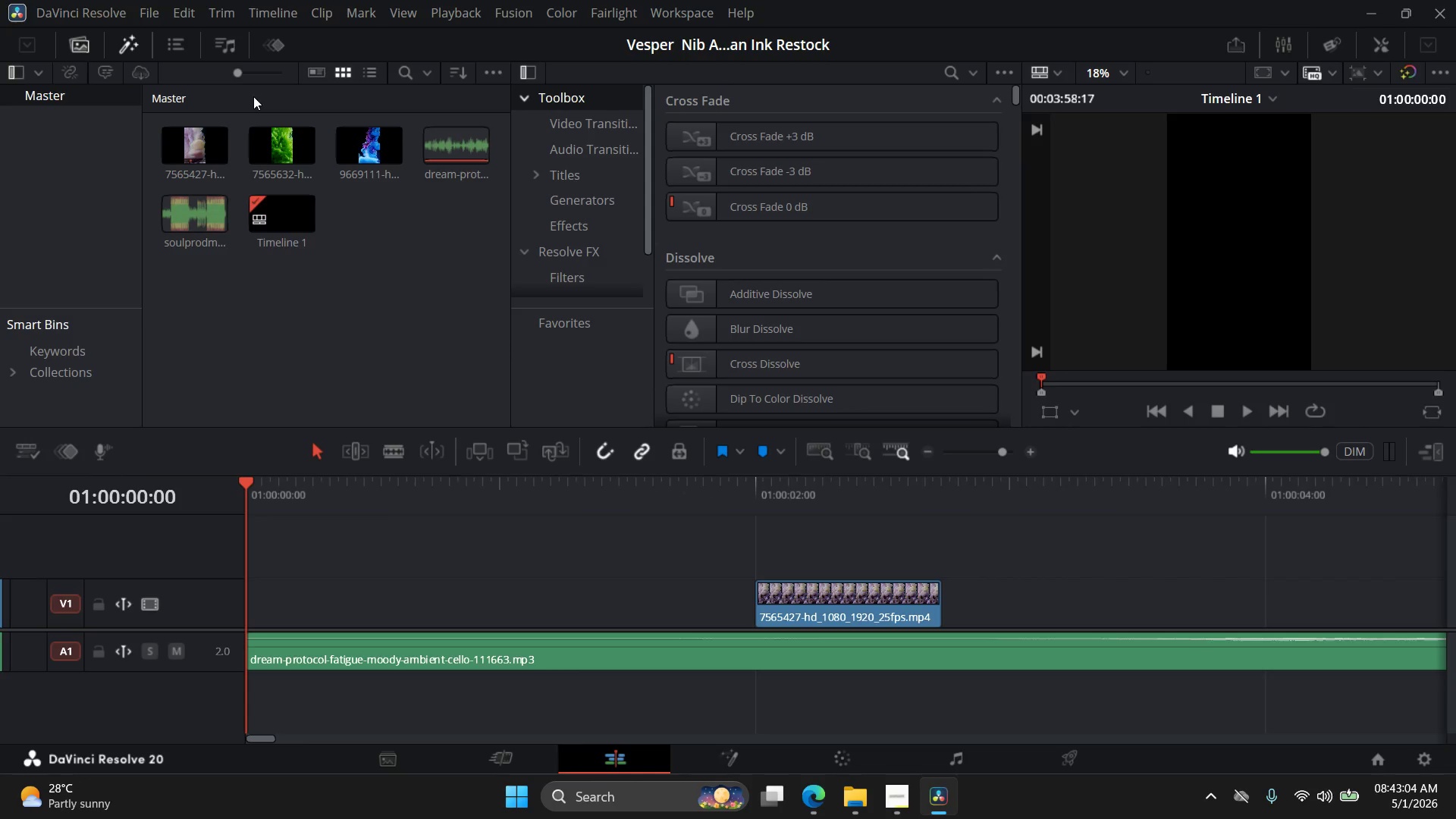 
wait(13.81)
 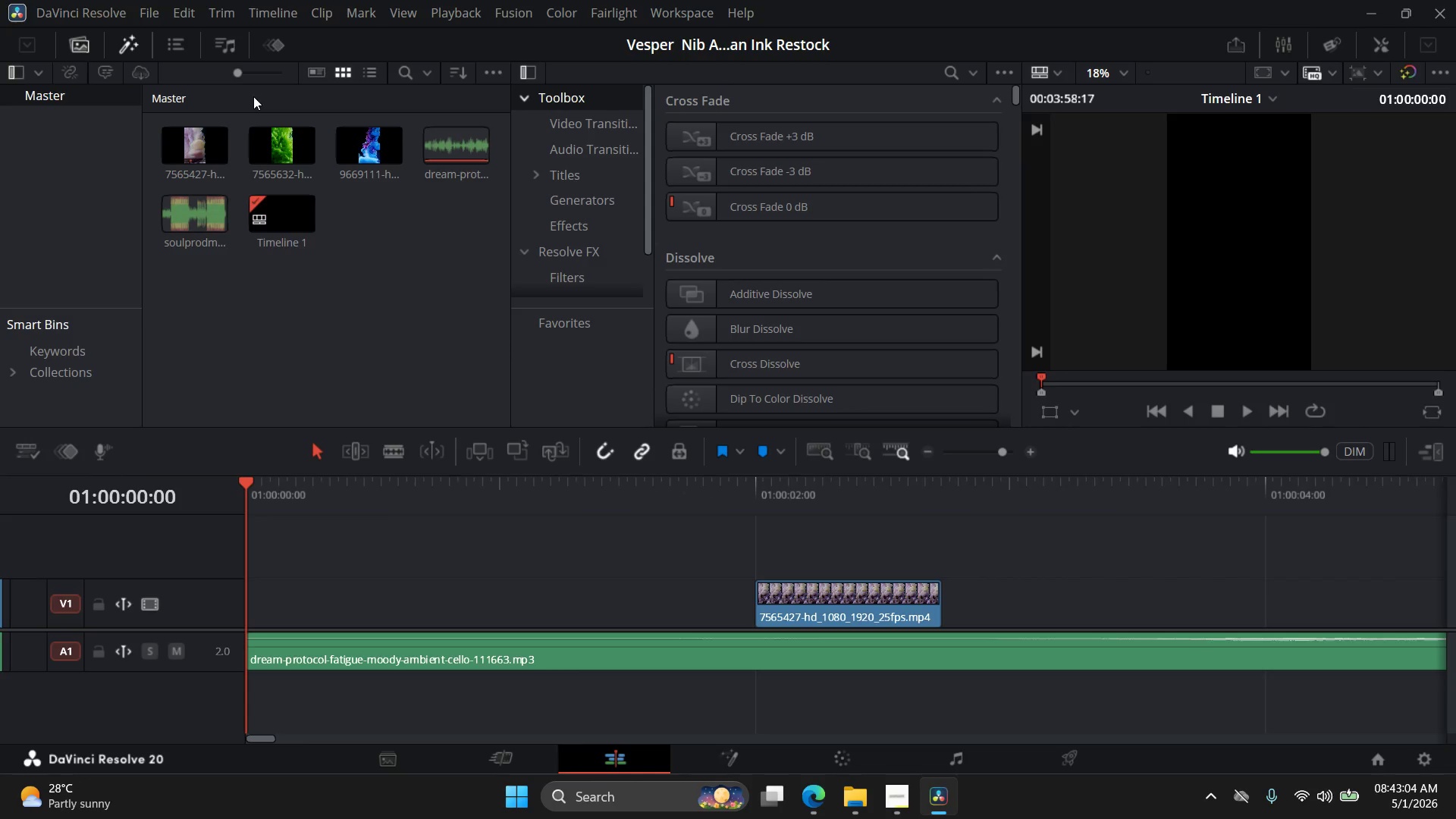 
left_click([592, 202])
 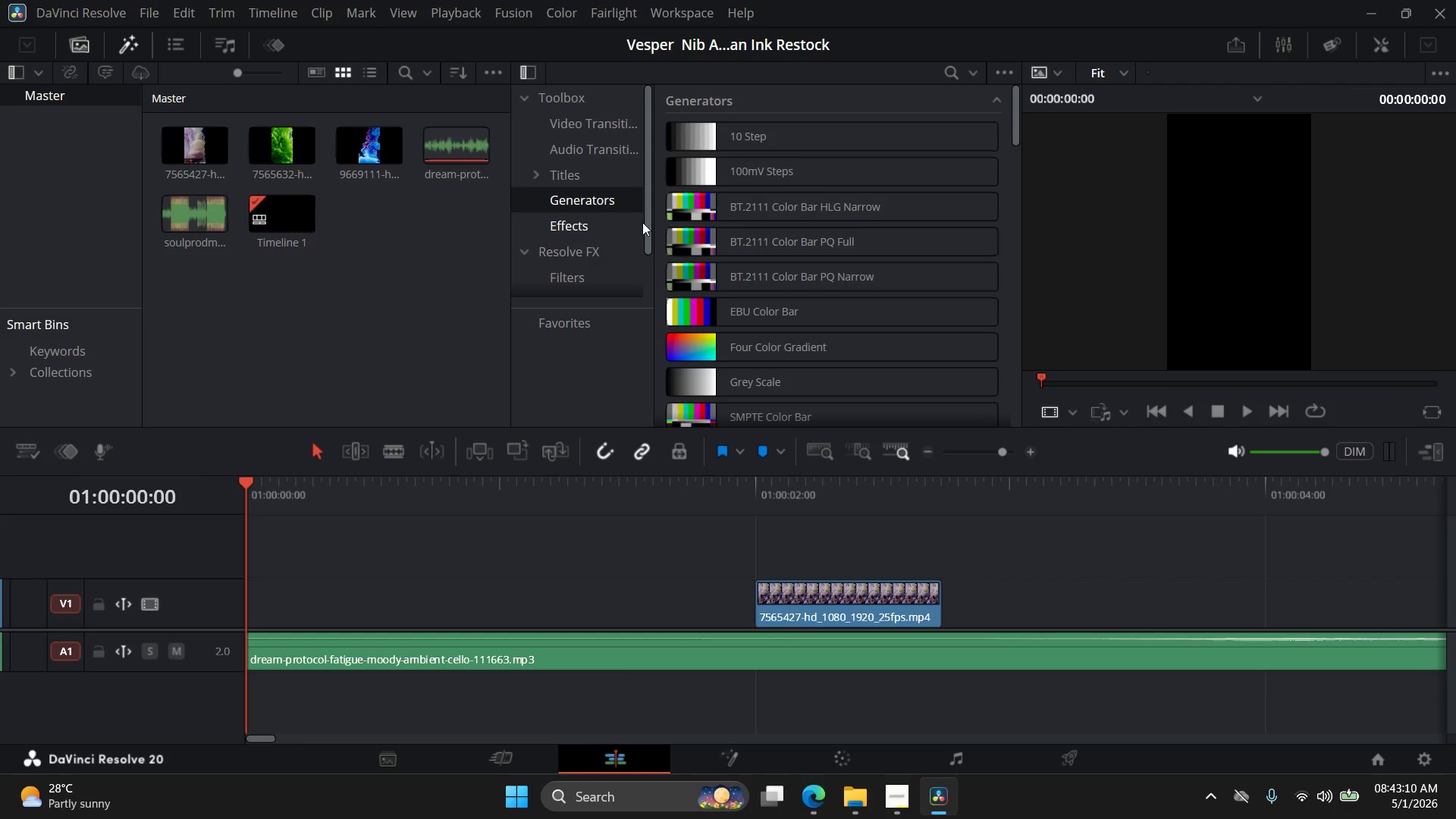 
scroll: coordinate [846, 271], scroll_direction: down, amount: 21.0
 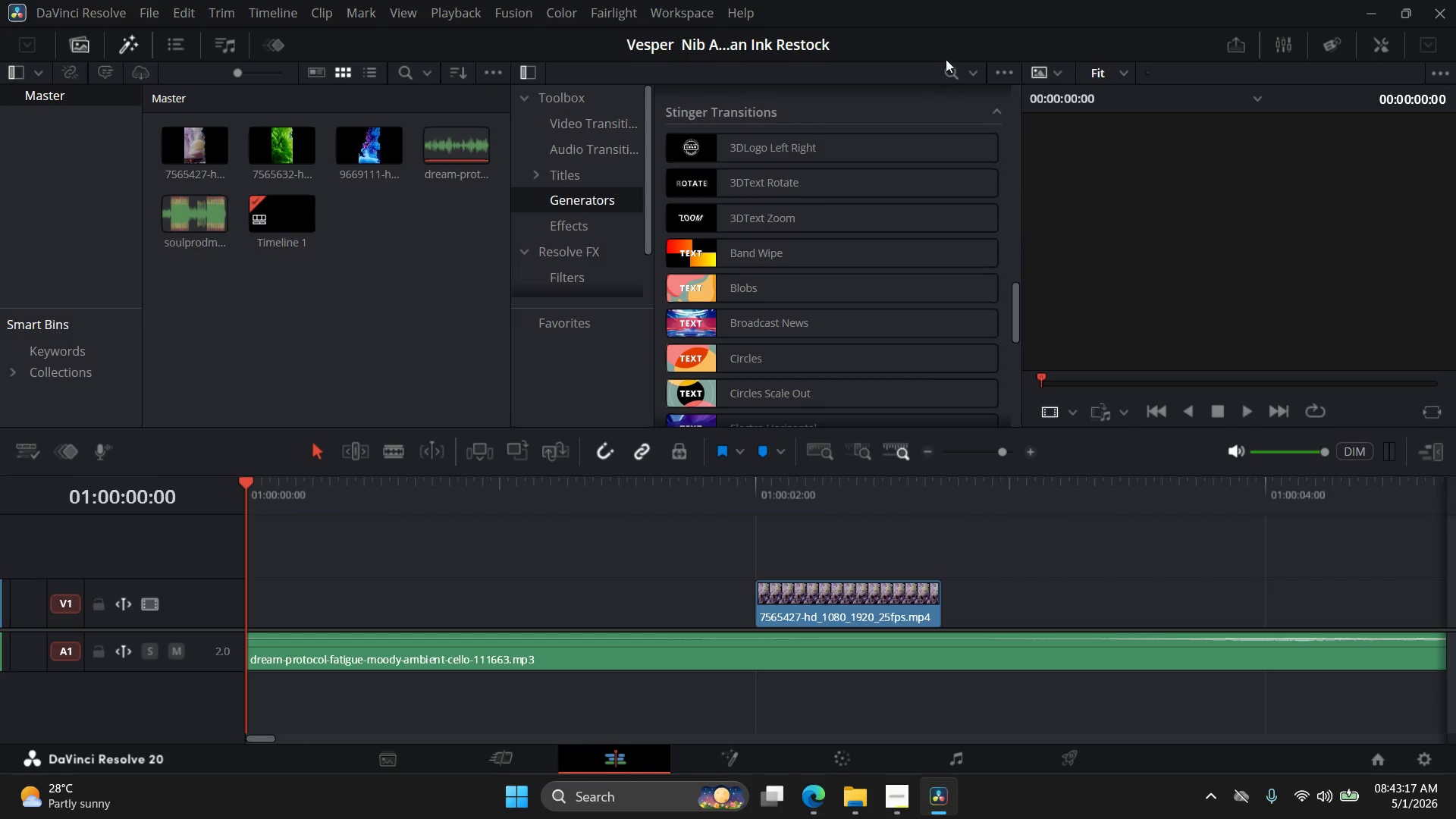 
left_click([952, 71])
 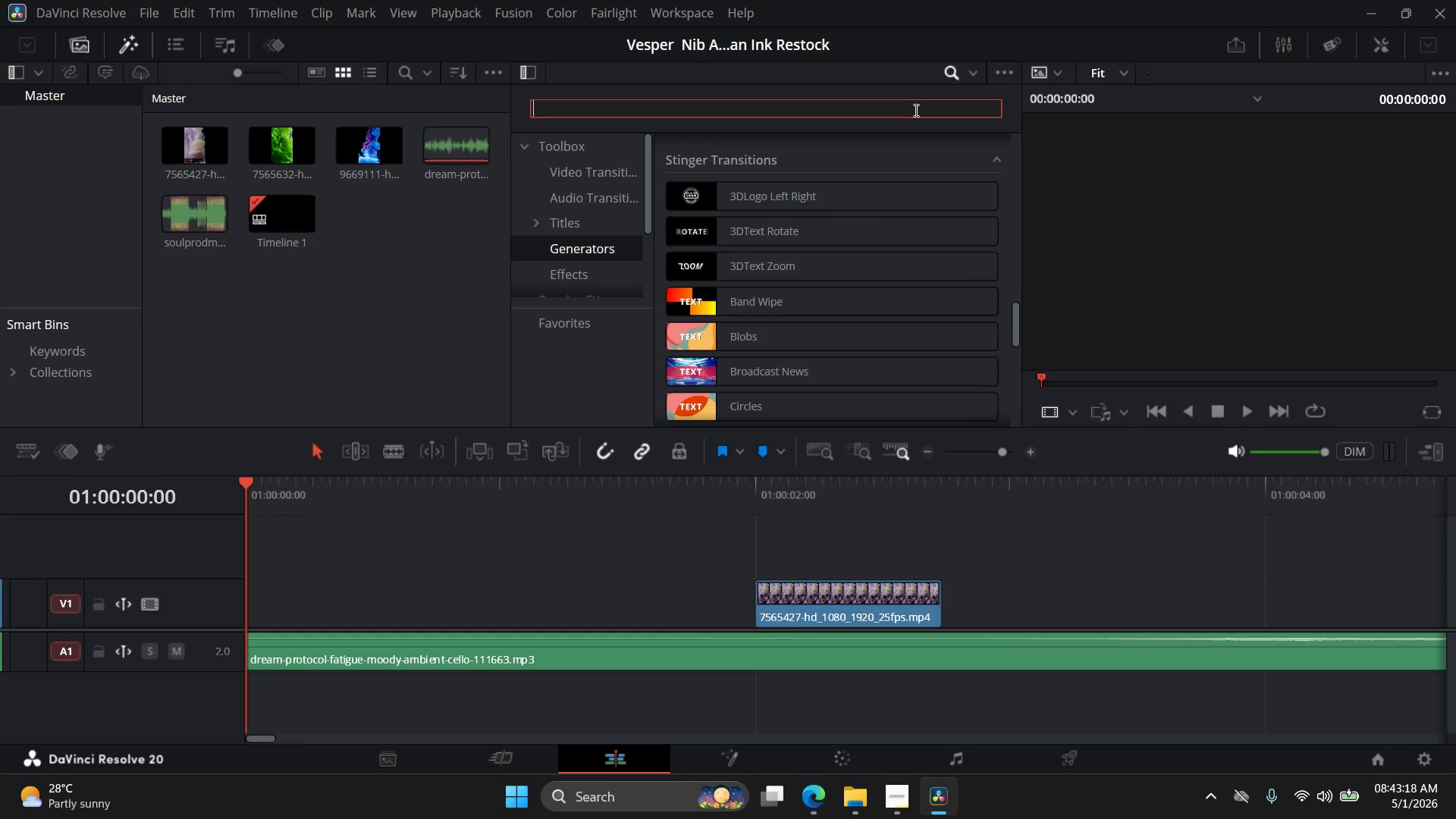 
type(soli)
 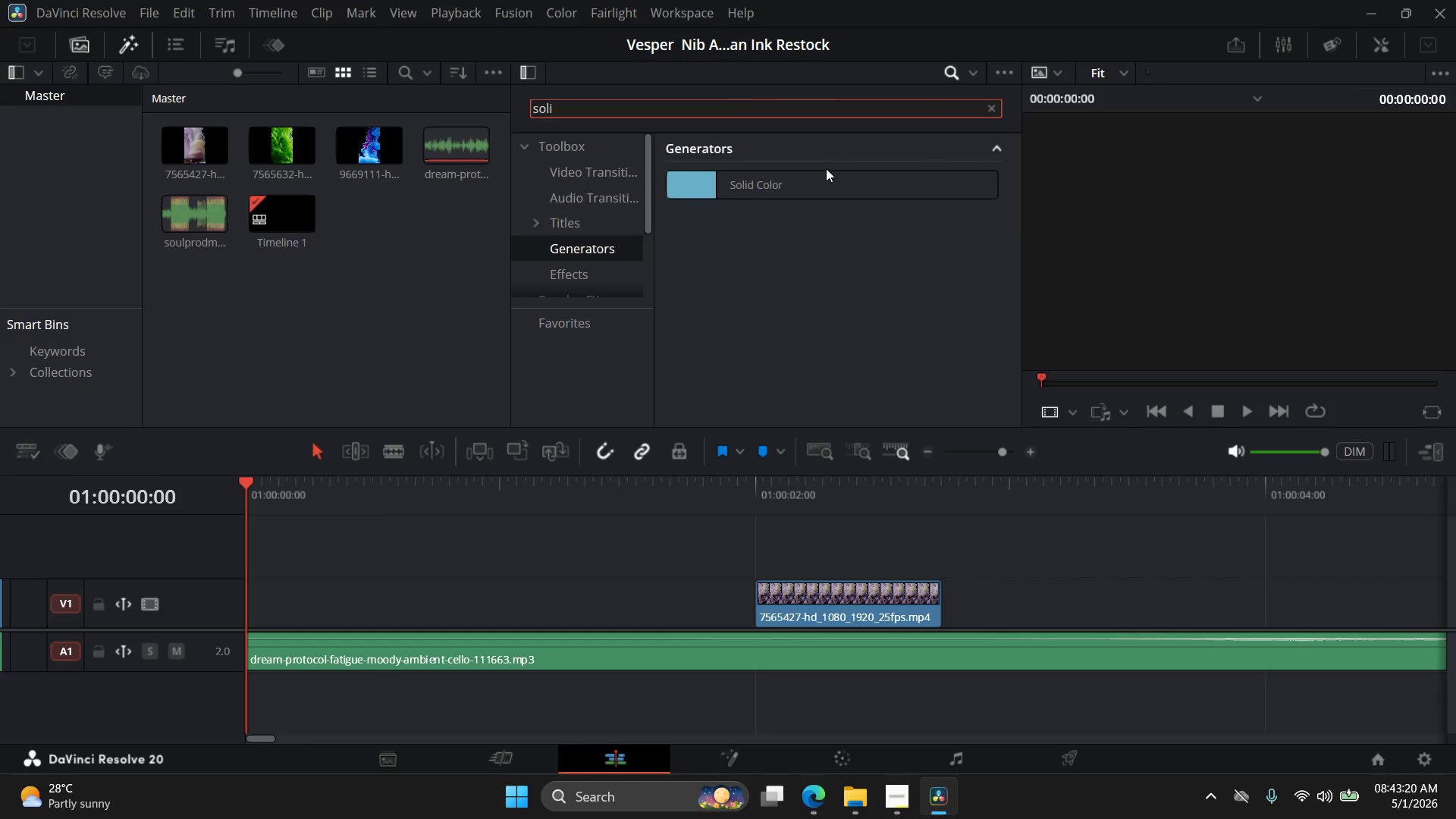 
left_click([821, 176])
 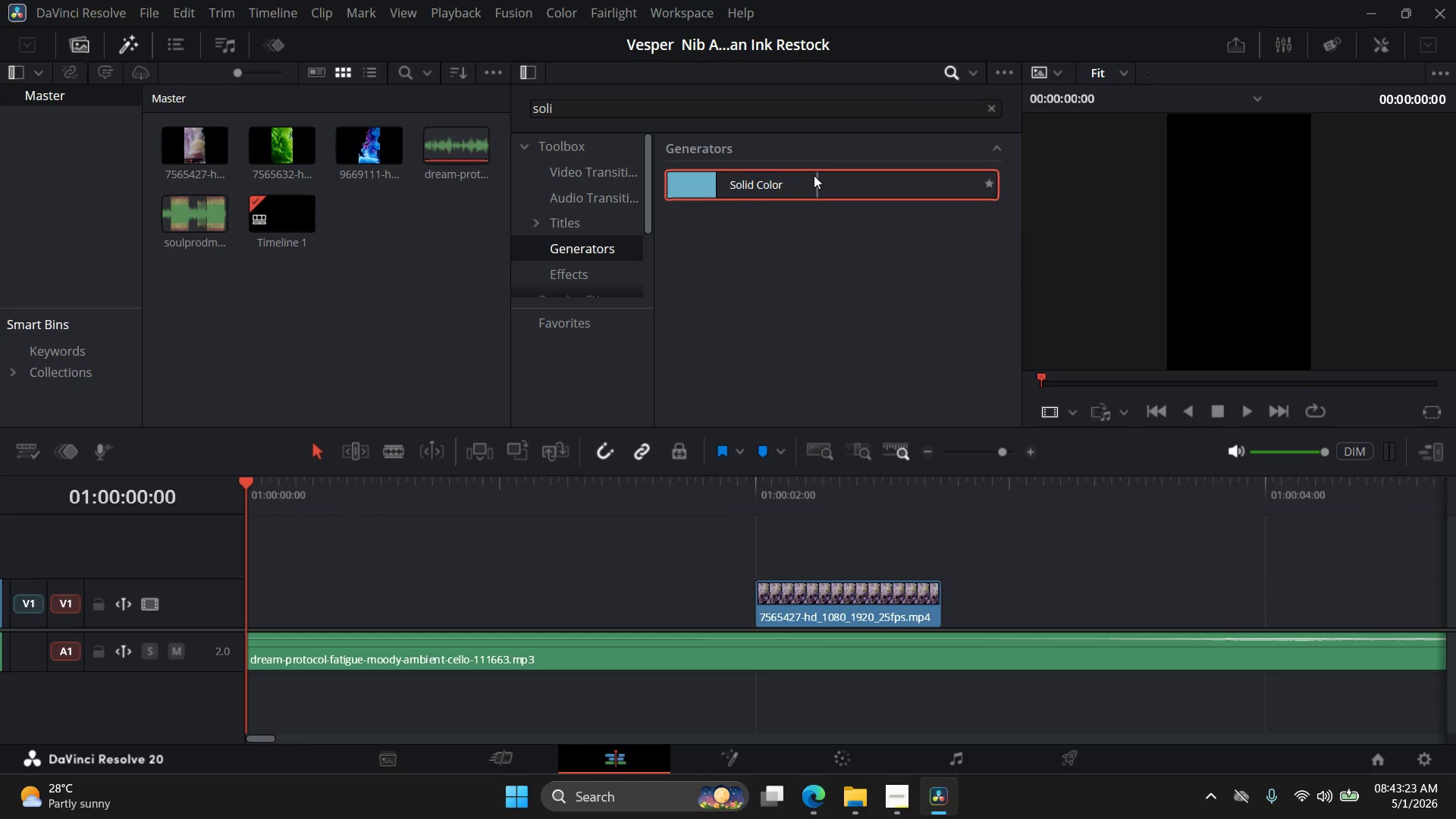 
left_click_drag(start_coordinate=[694, 177], to_coordinate=[242, 535])
 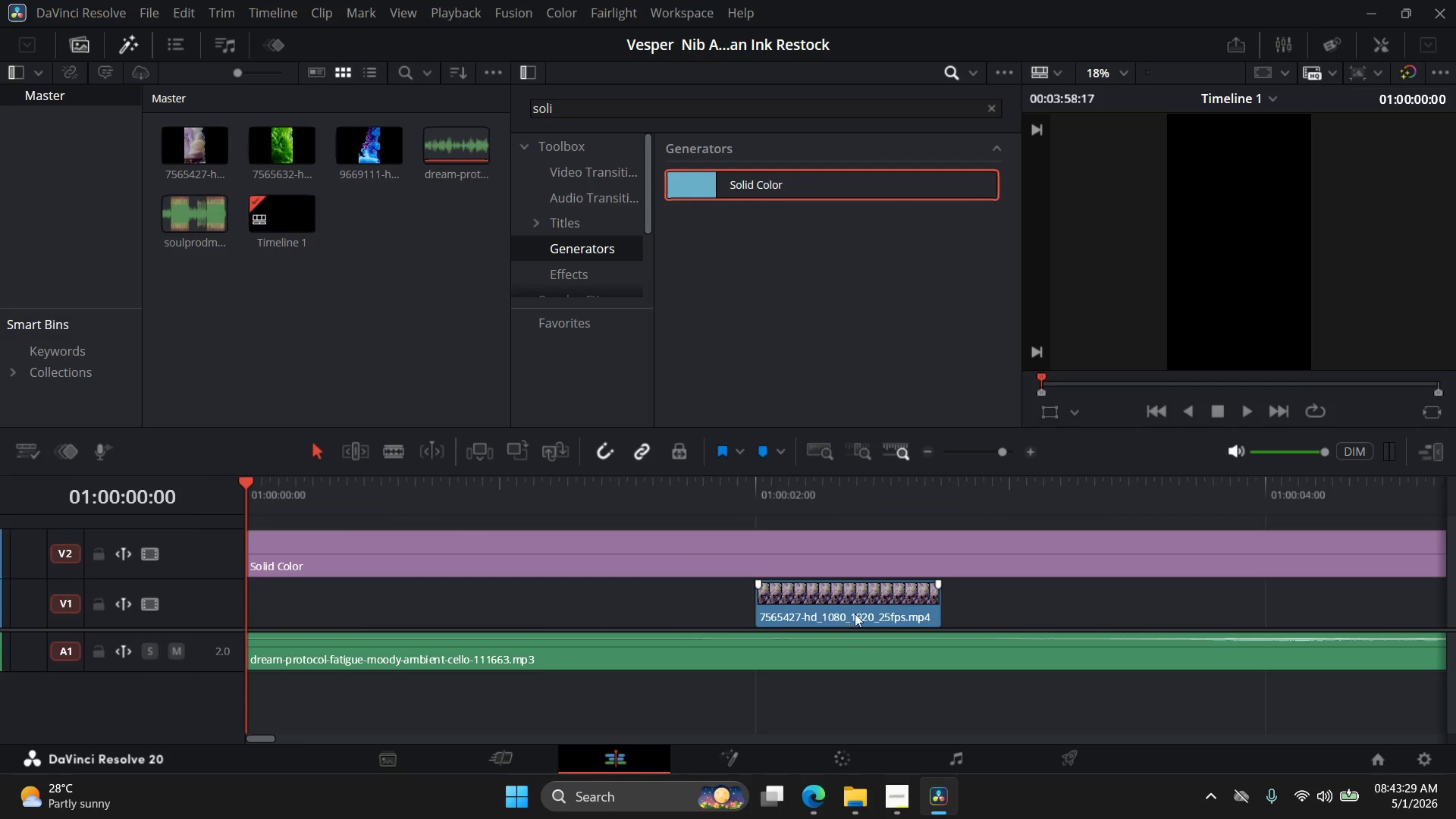 
hold_key(key=AltLeft, duration=0.55)
scroll: coordinate [848, 549], scroll_direction: down, amount: 8.0
 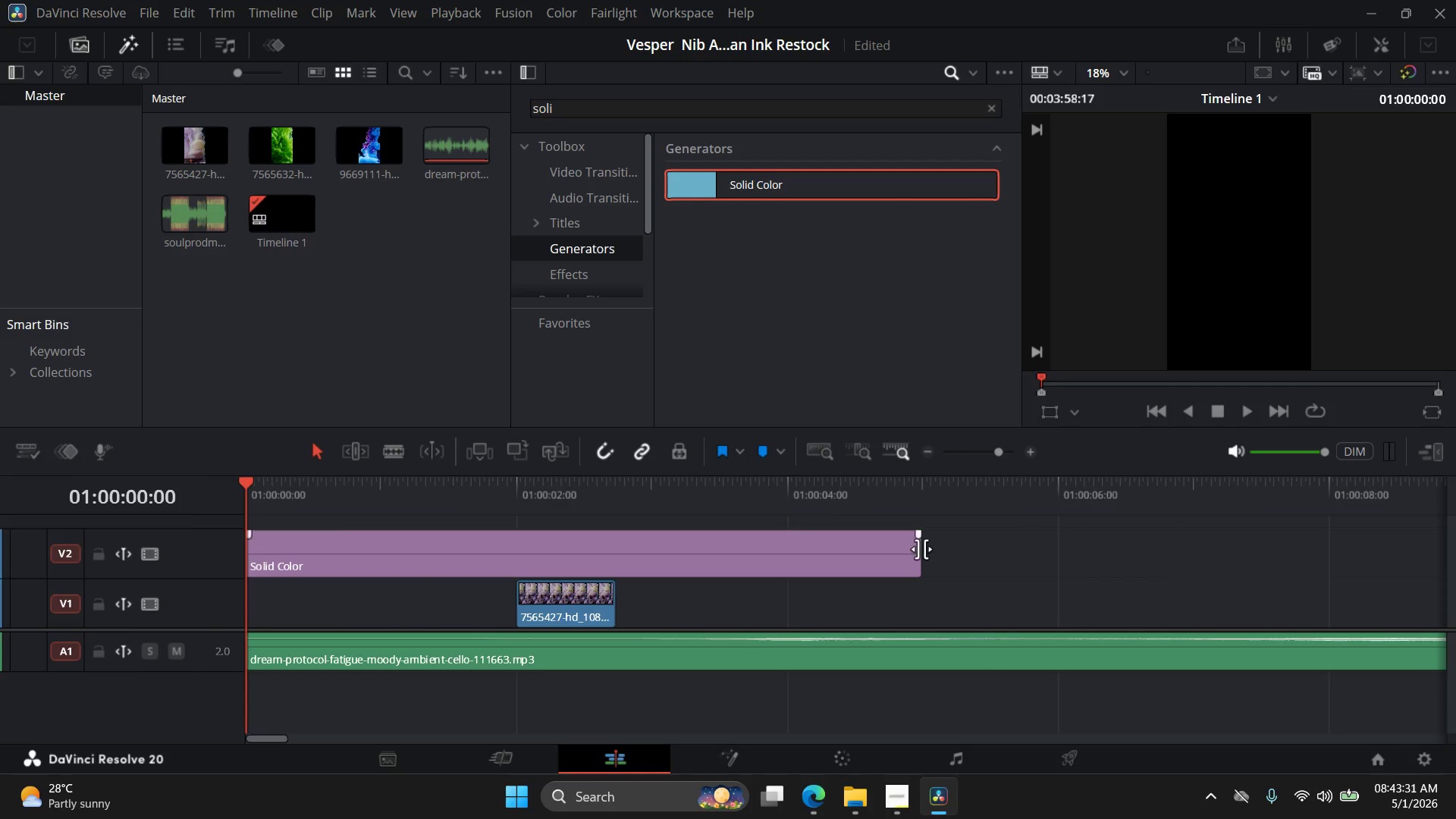 
left_click_drag(start_coordinate=[921, 549], to_coordinate=[506, 535])
 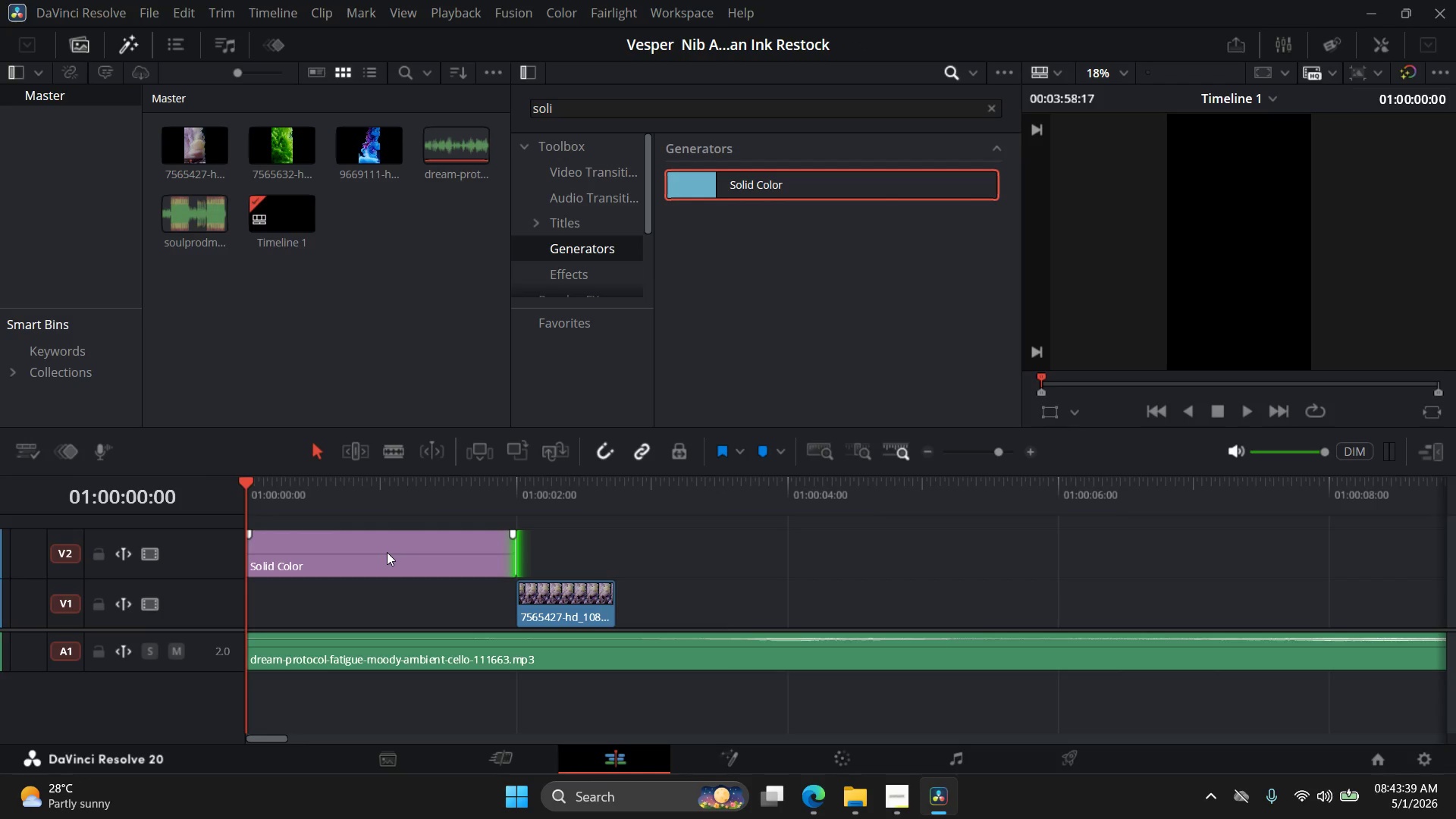 
wait(7.56)
 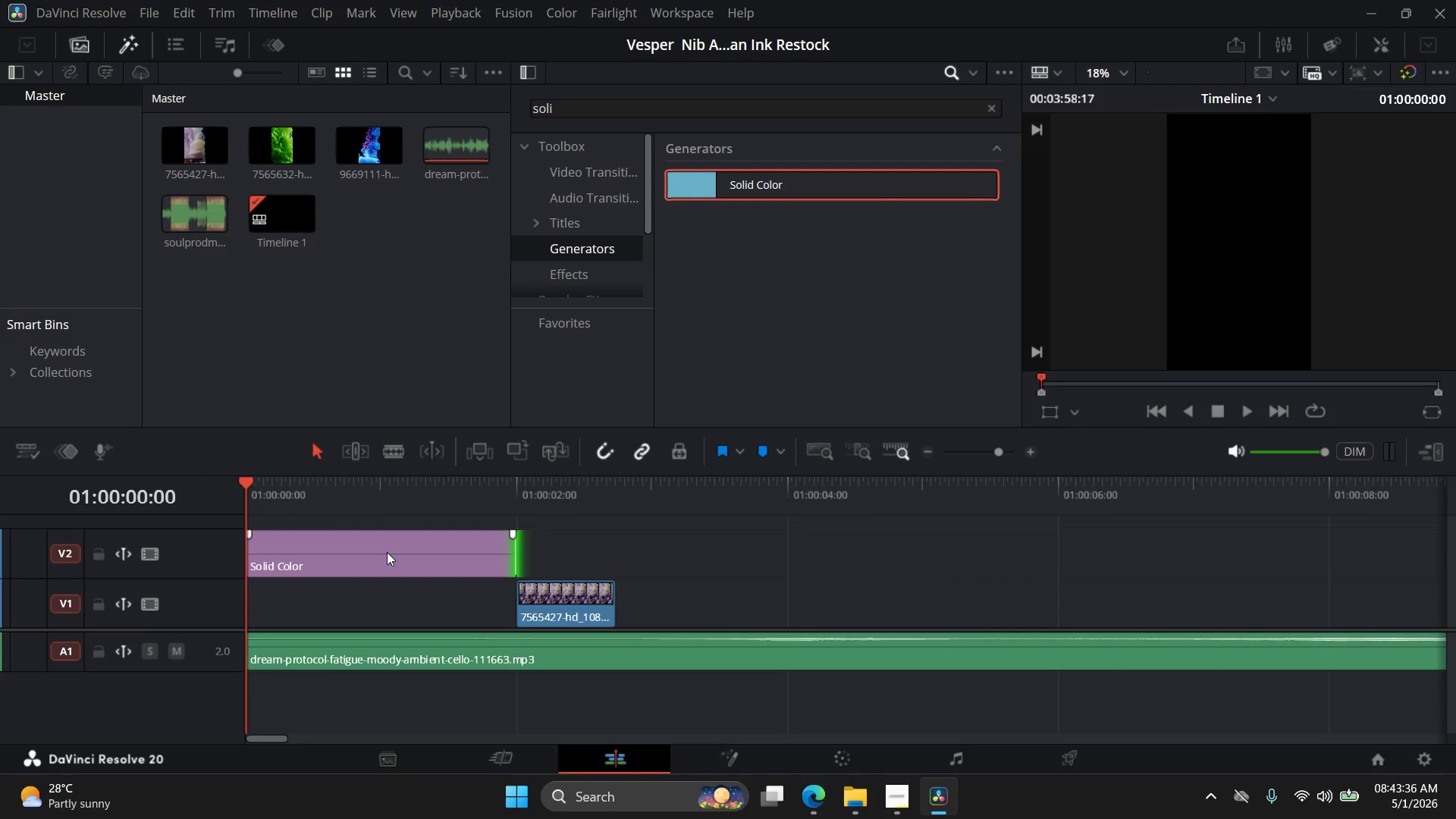 
double_click([401, 552])
 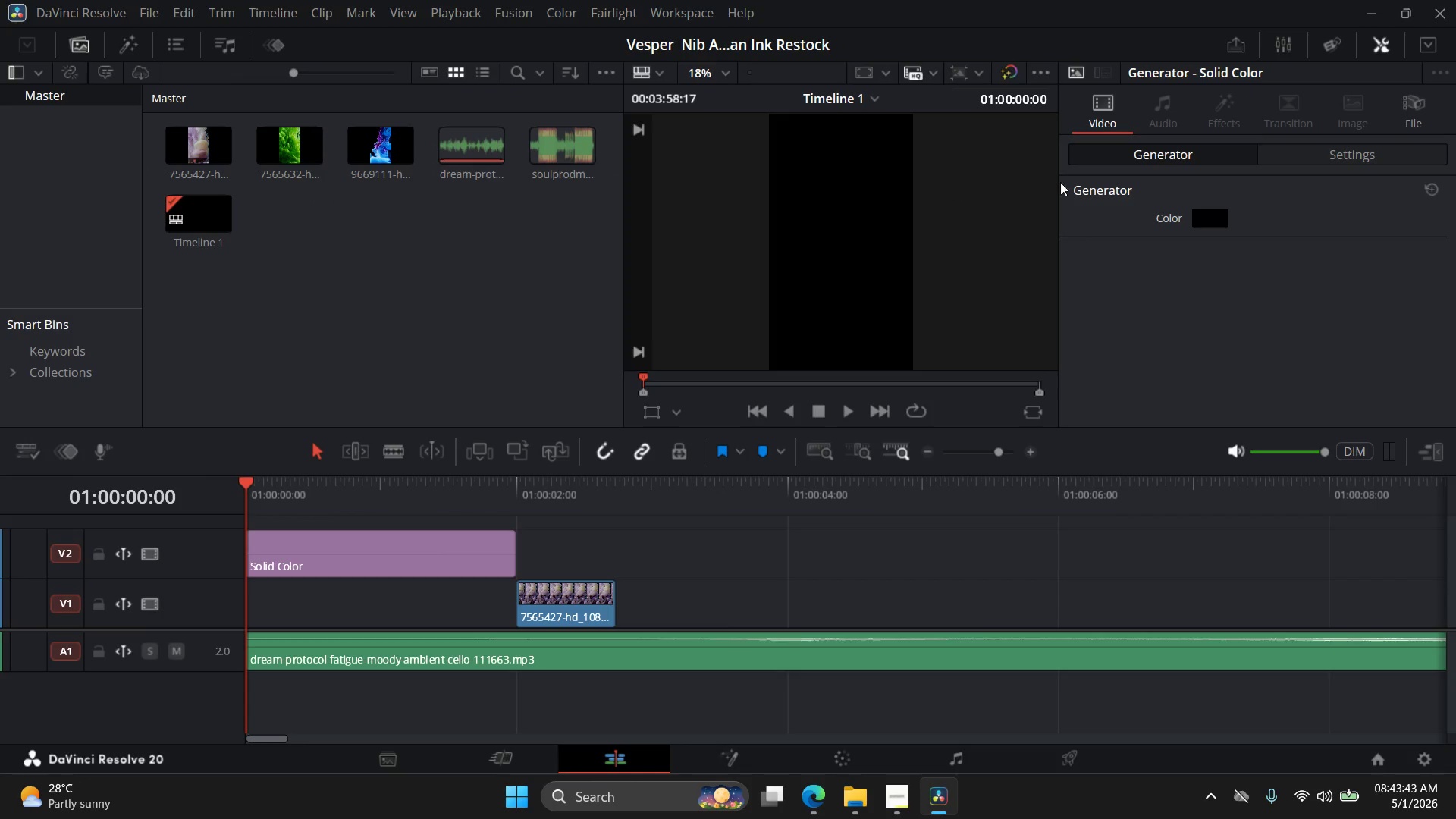 
double_click([1198, 219])
 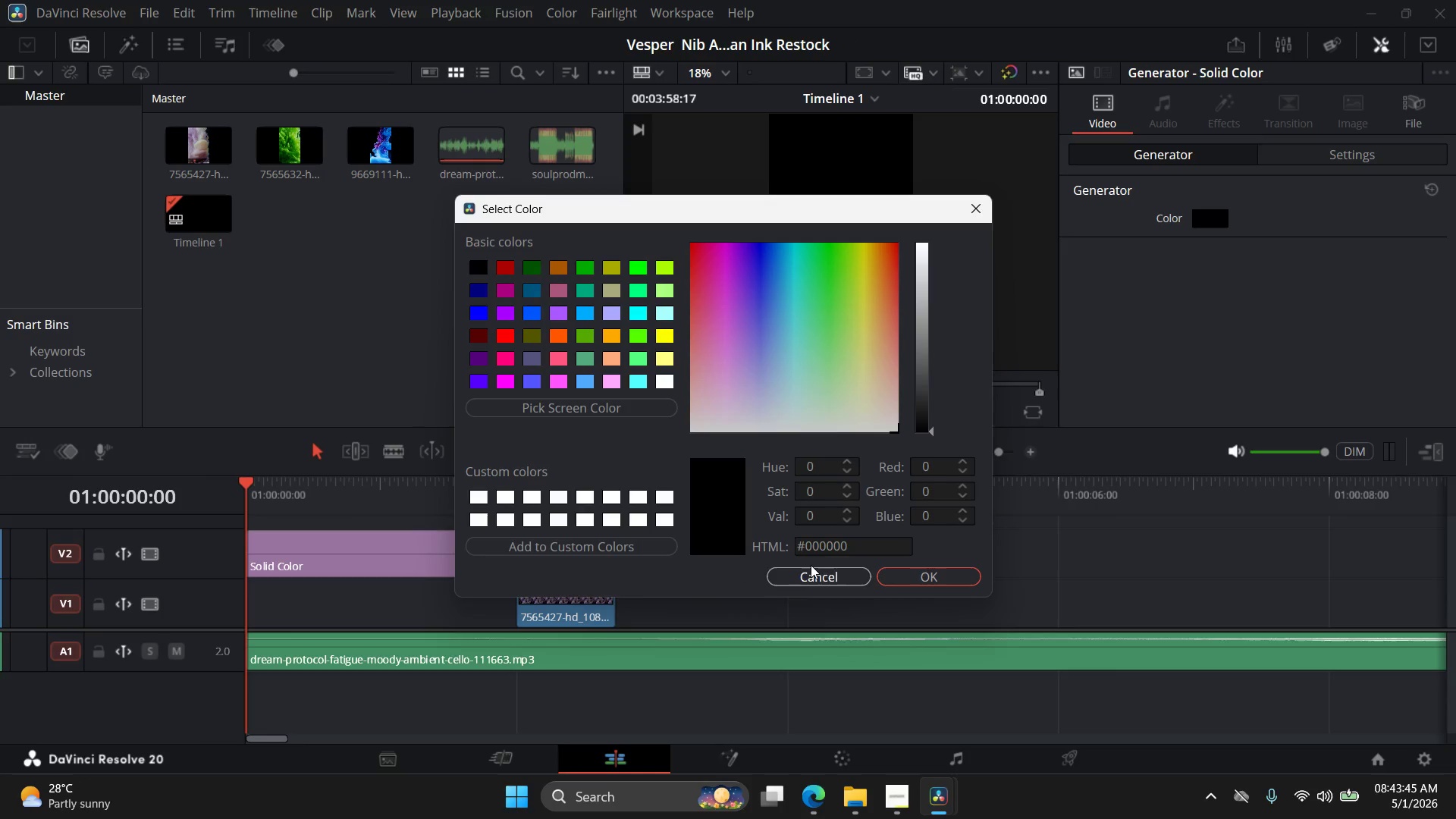 
left_click([907, 575])
 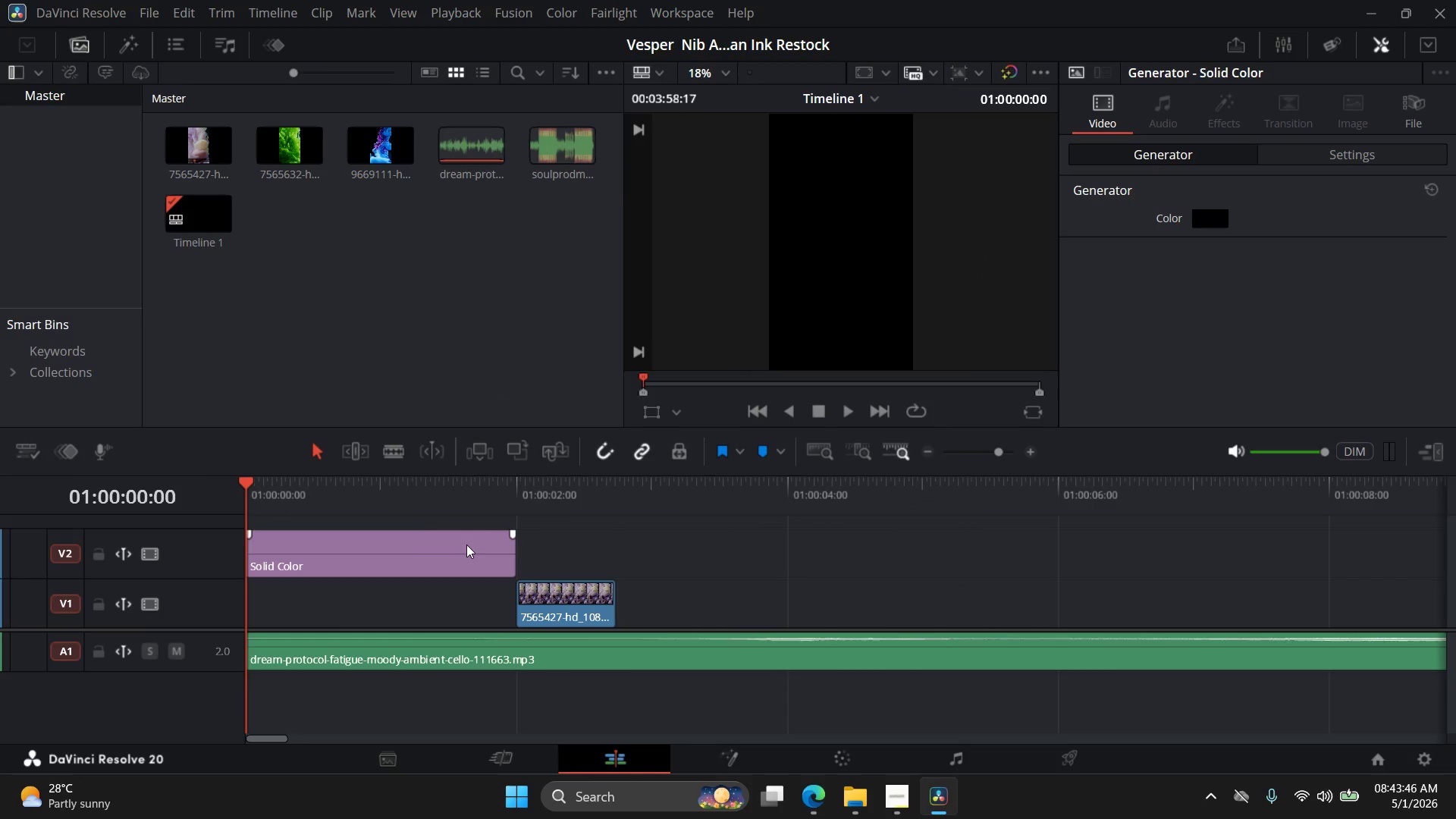 
left_click_drag(start_coordinate=[397, 535], to_coordinate=[384, 529])
 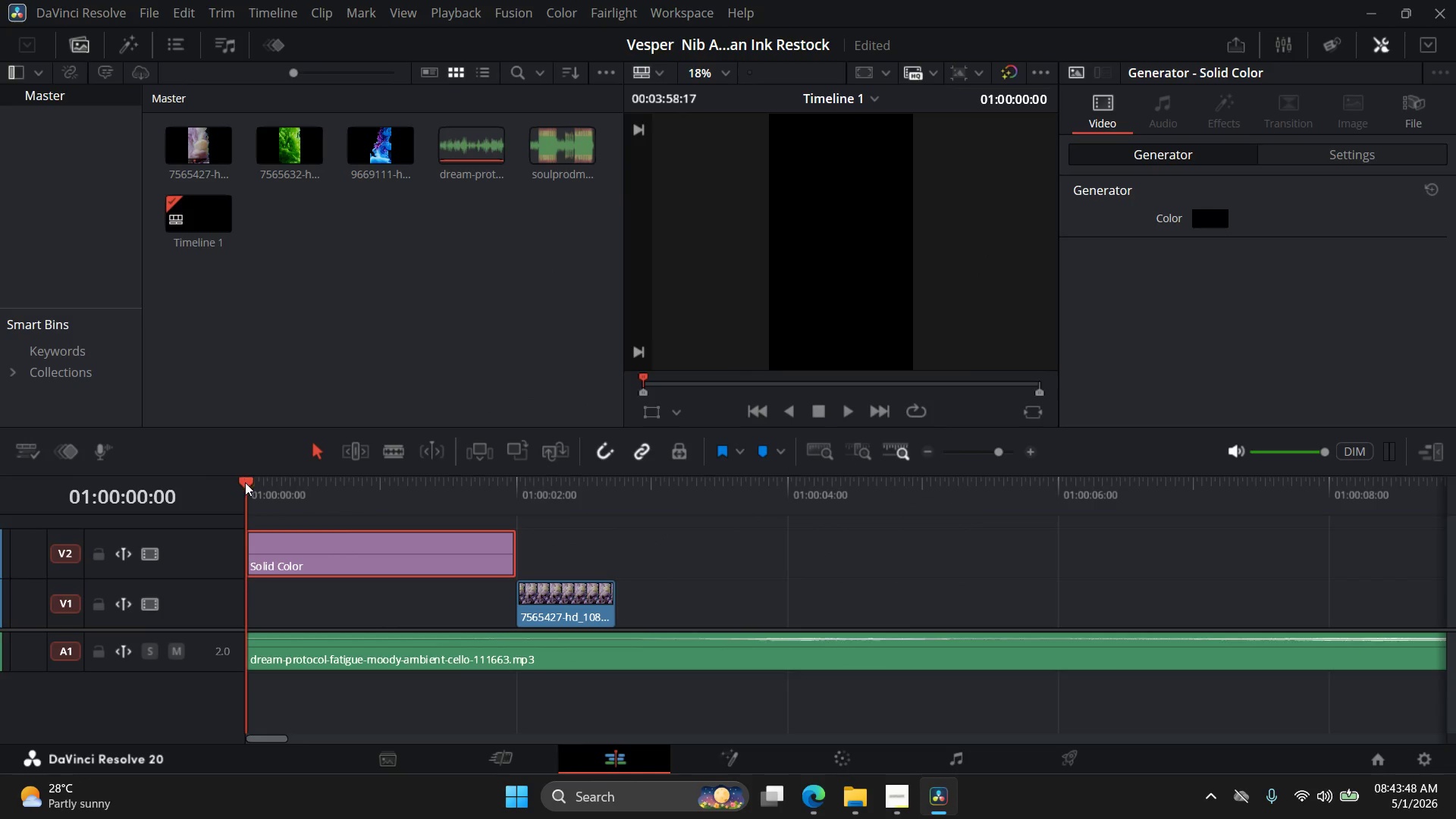 
left_click_drag(start_coordinate=[246, 482], to_coordinate=[229, 503])
 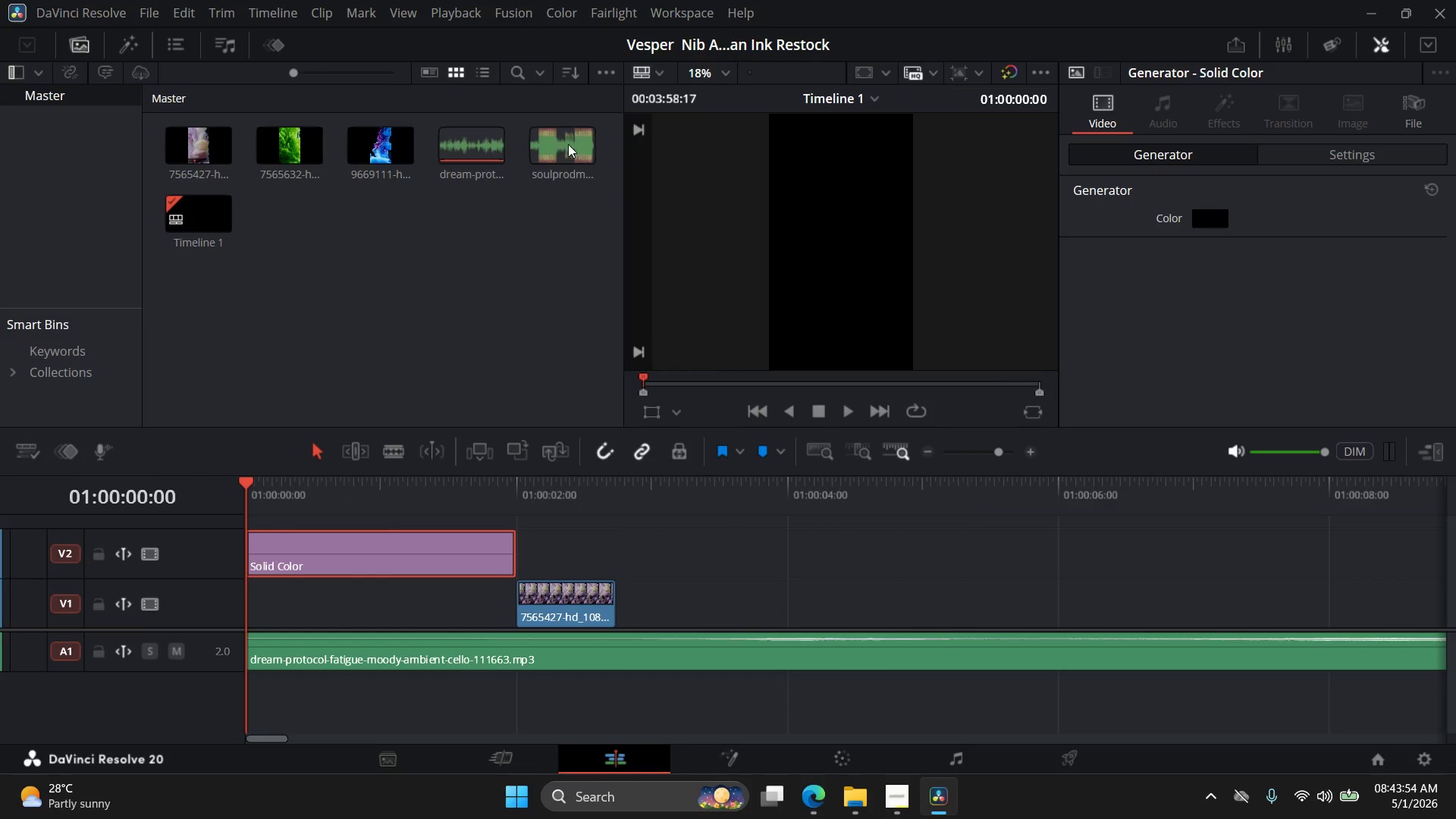 
left_click([121, 46])
 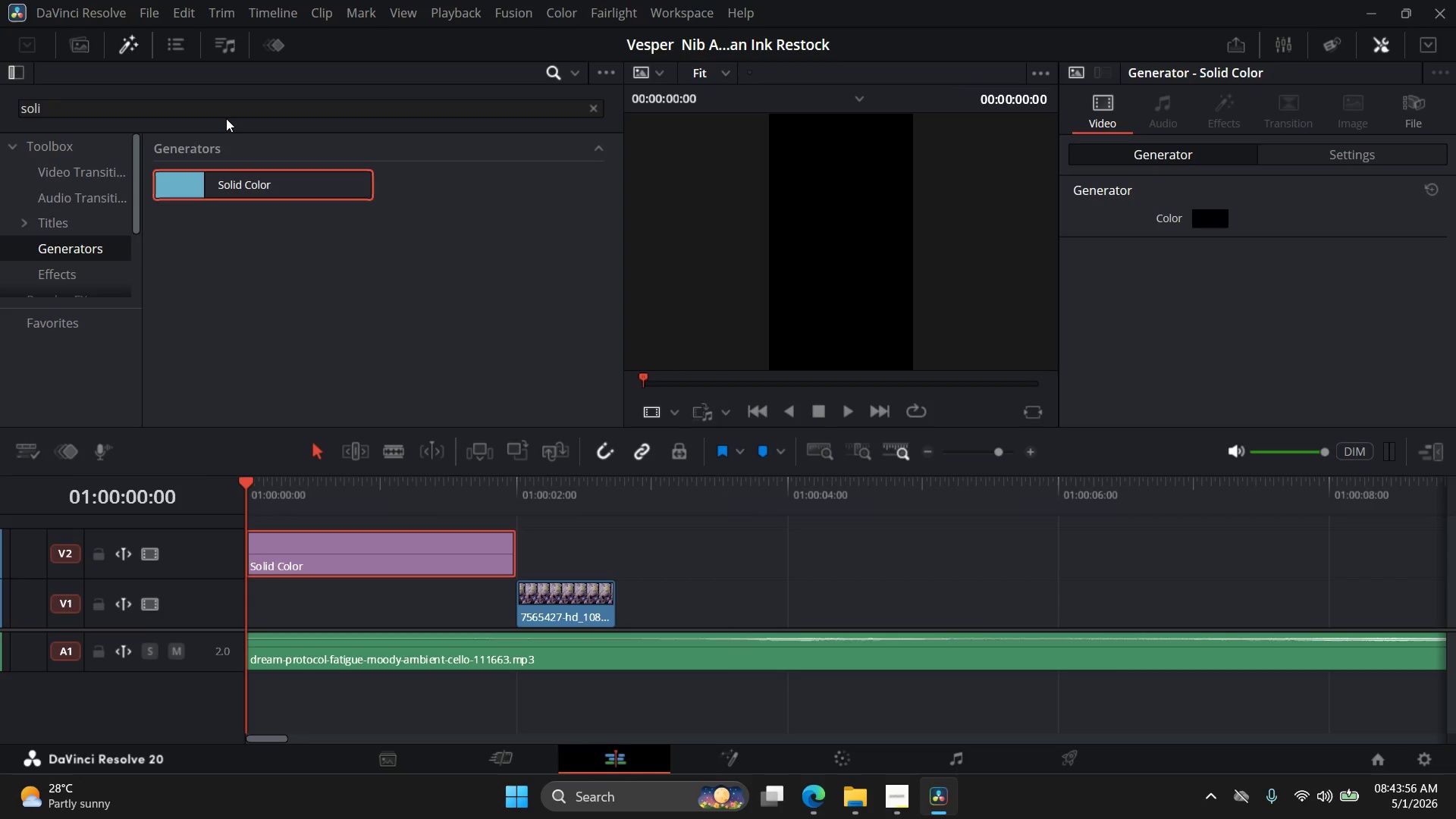 
double_click([225, 118])
 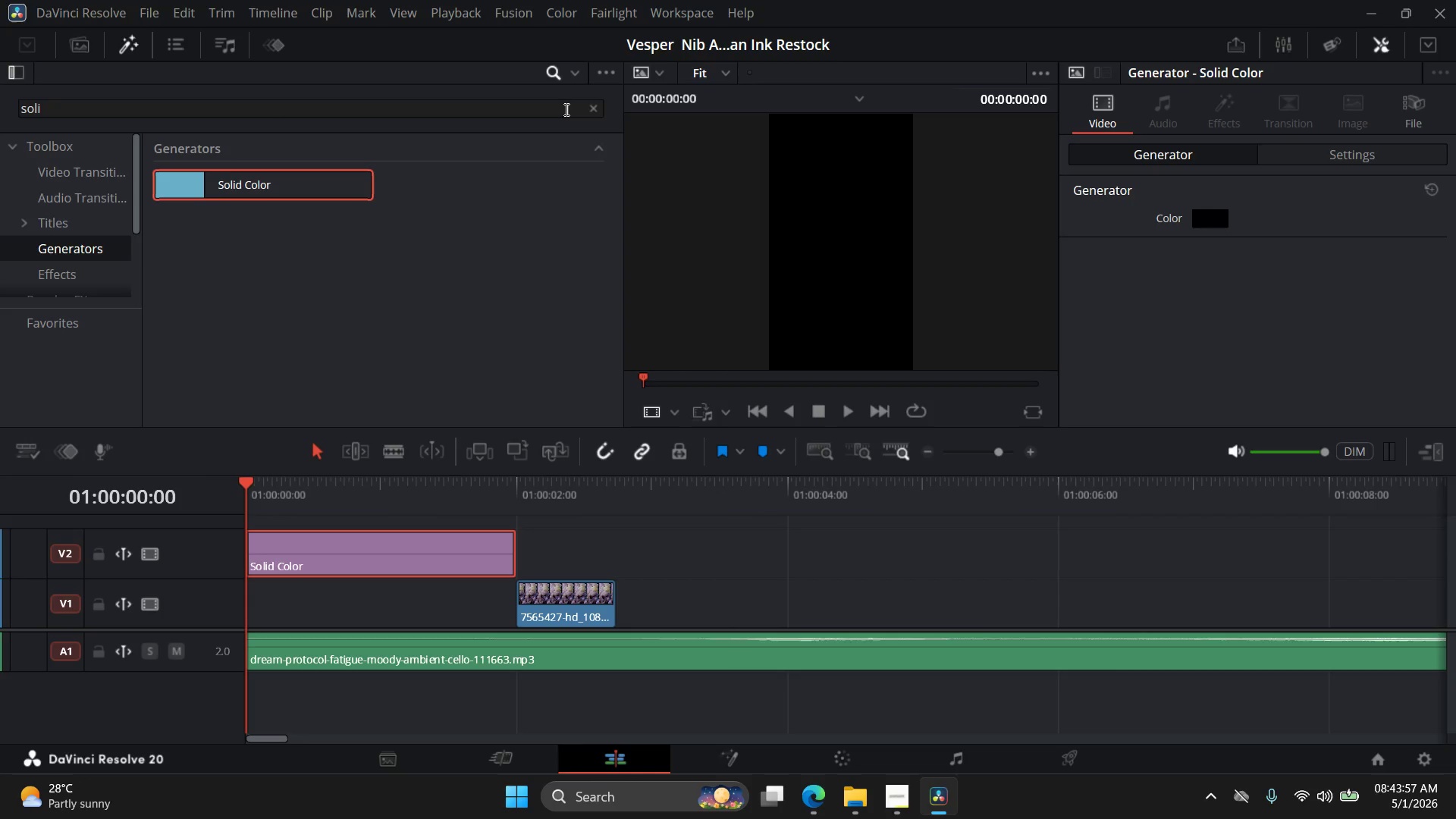 
left_click([595, 108])
 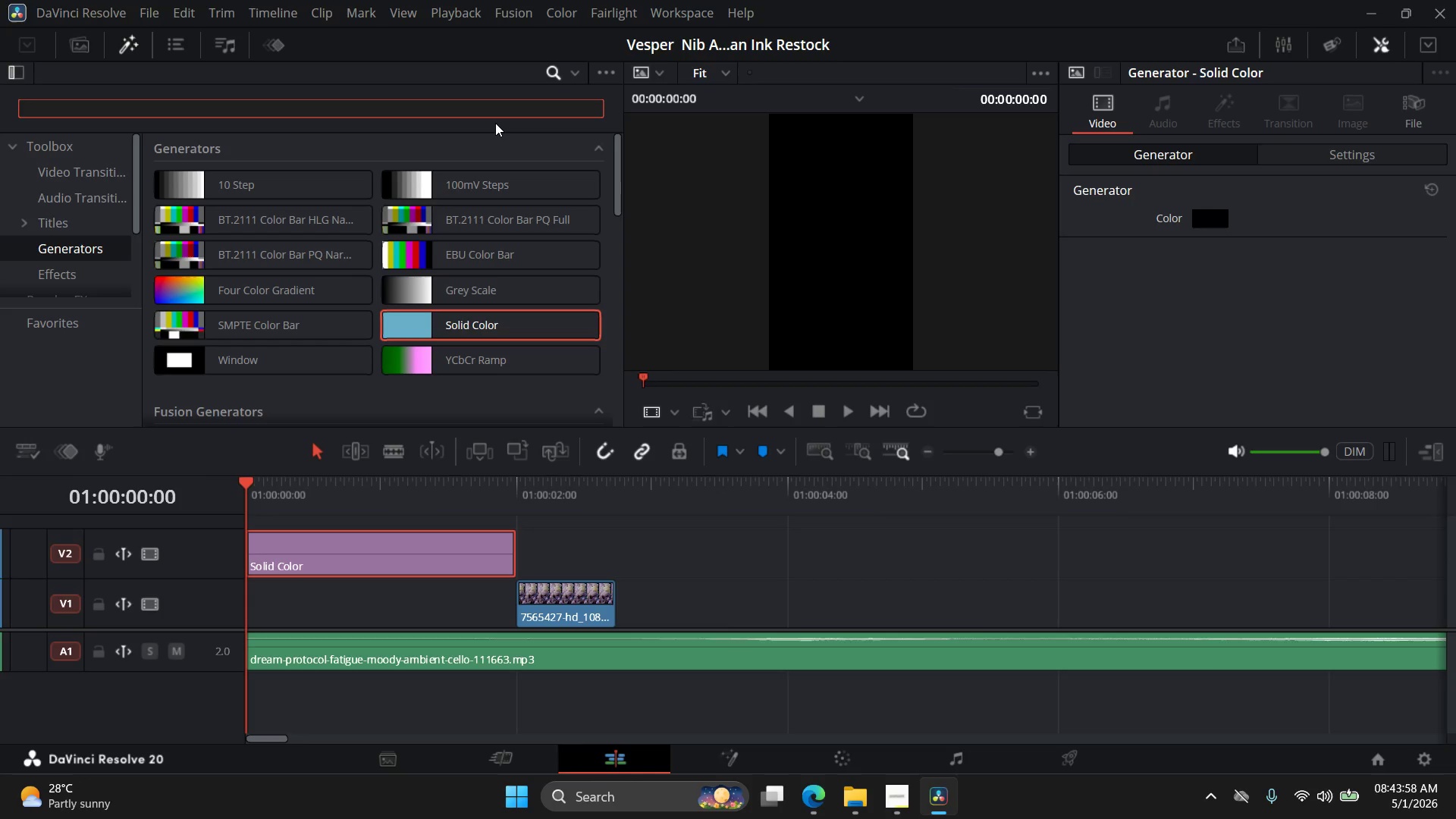 
type(title)
 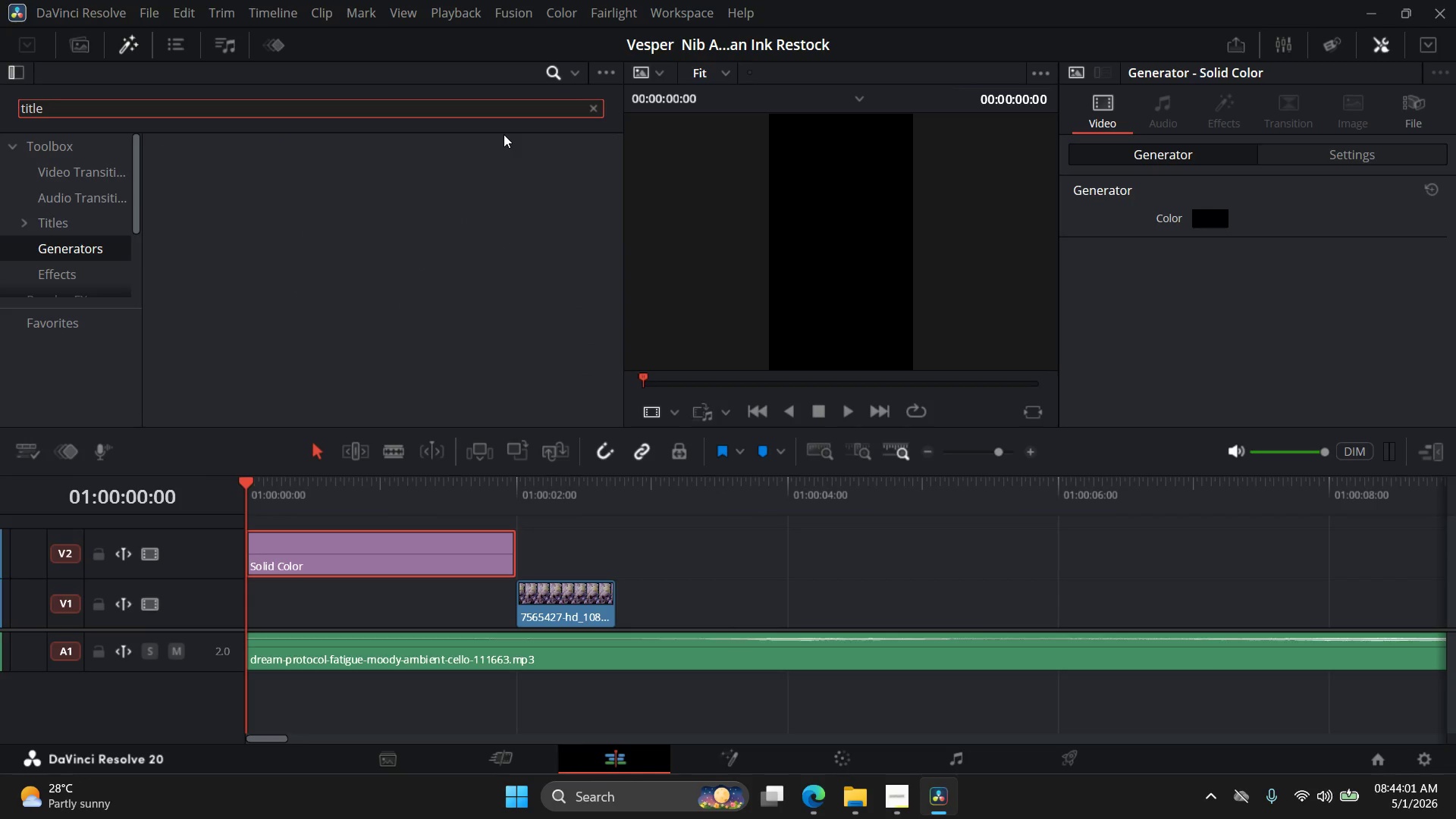 
left_click([39, 220])
 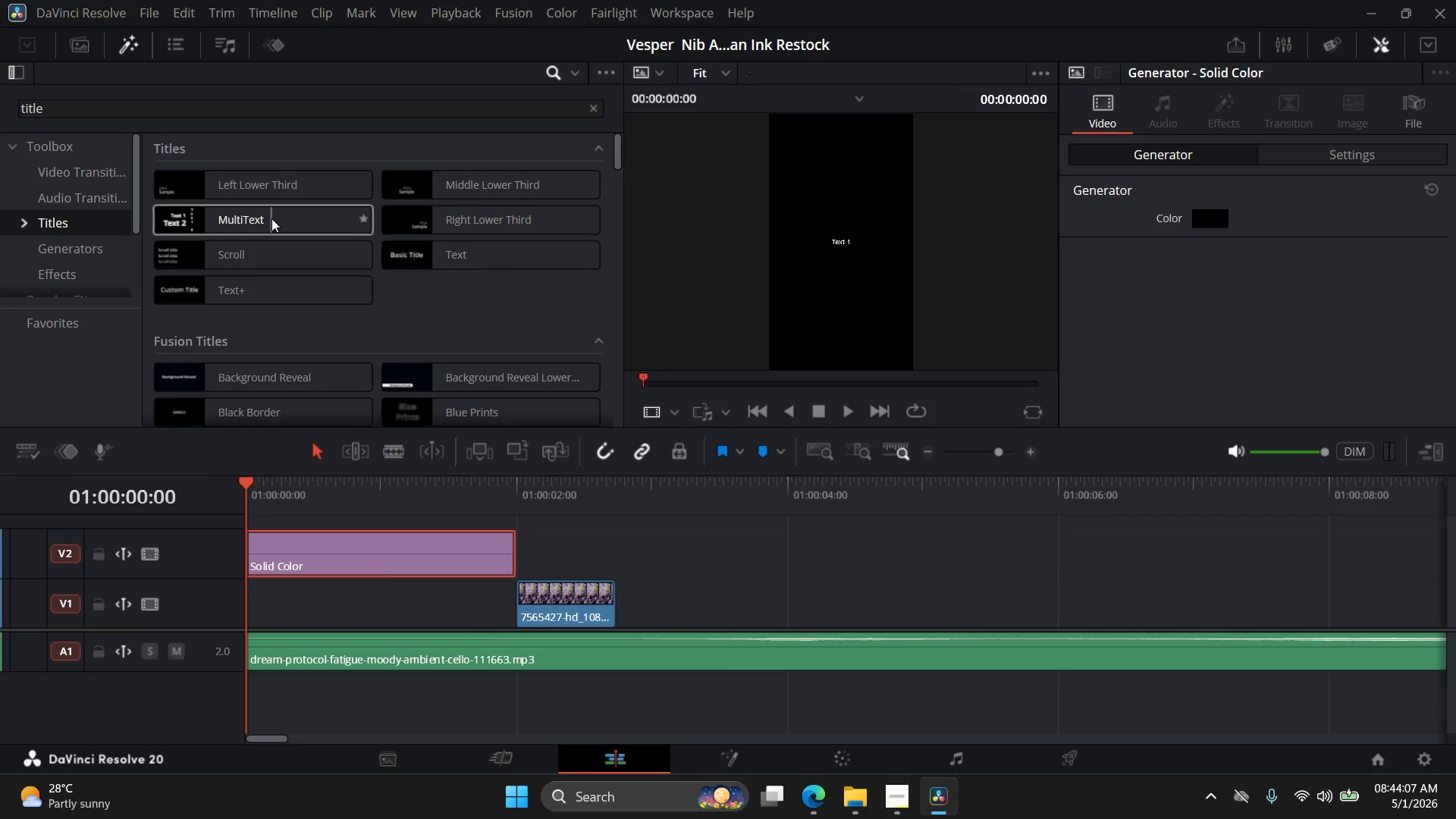 
wait(6.7)
 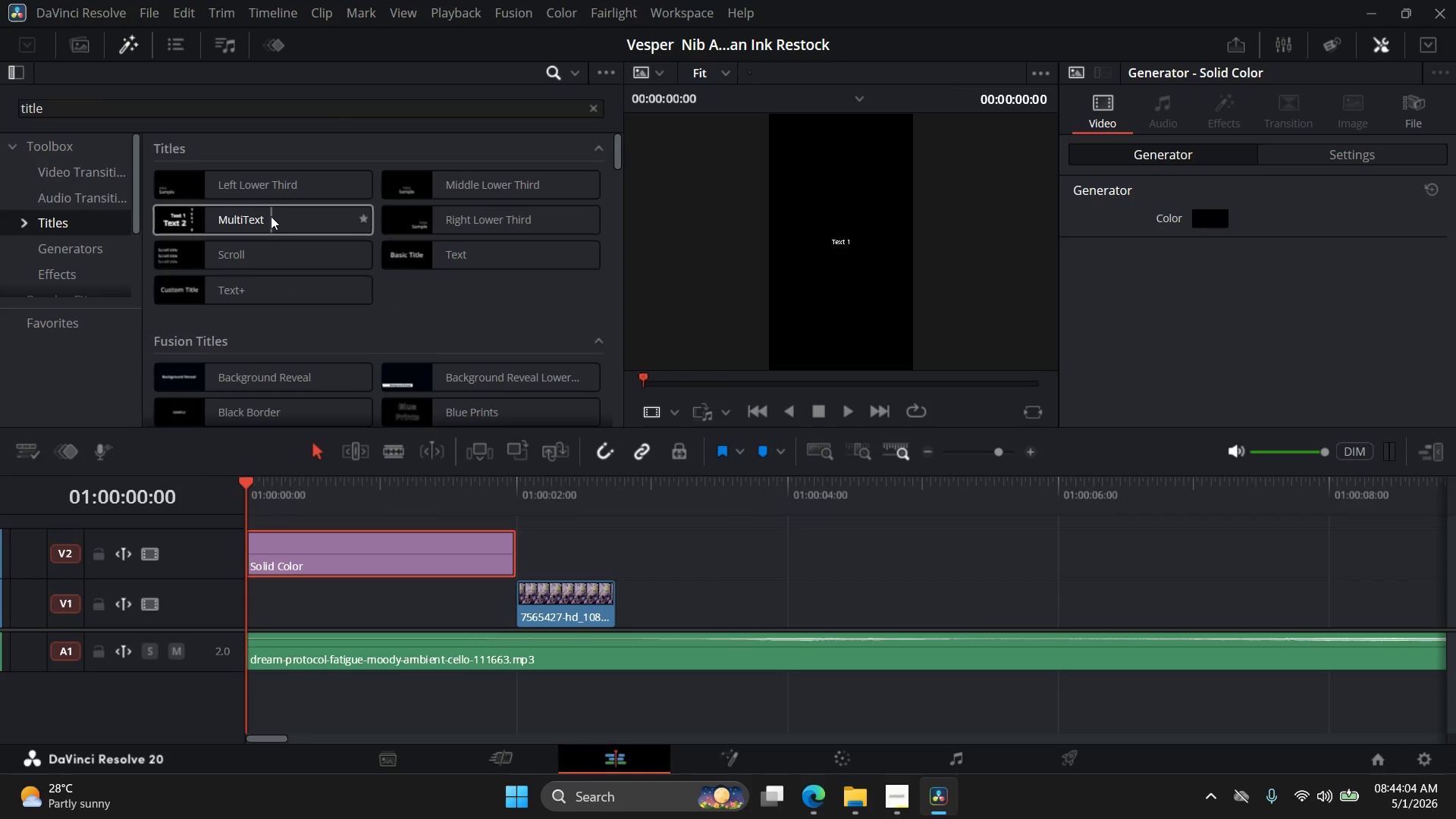 
left_click([434, 244])
 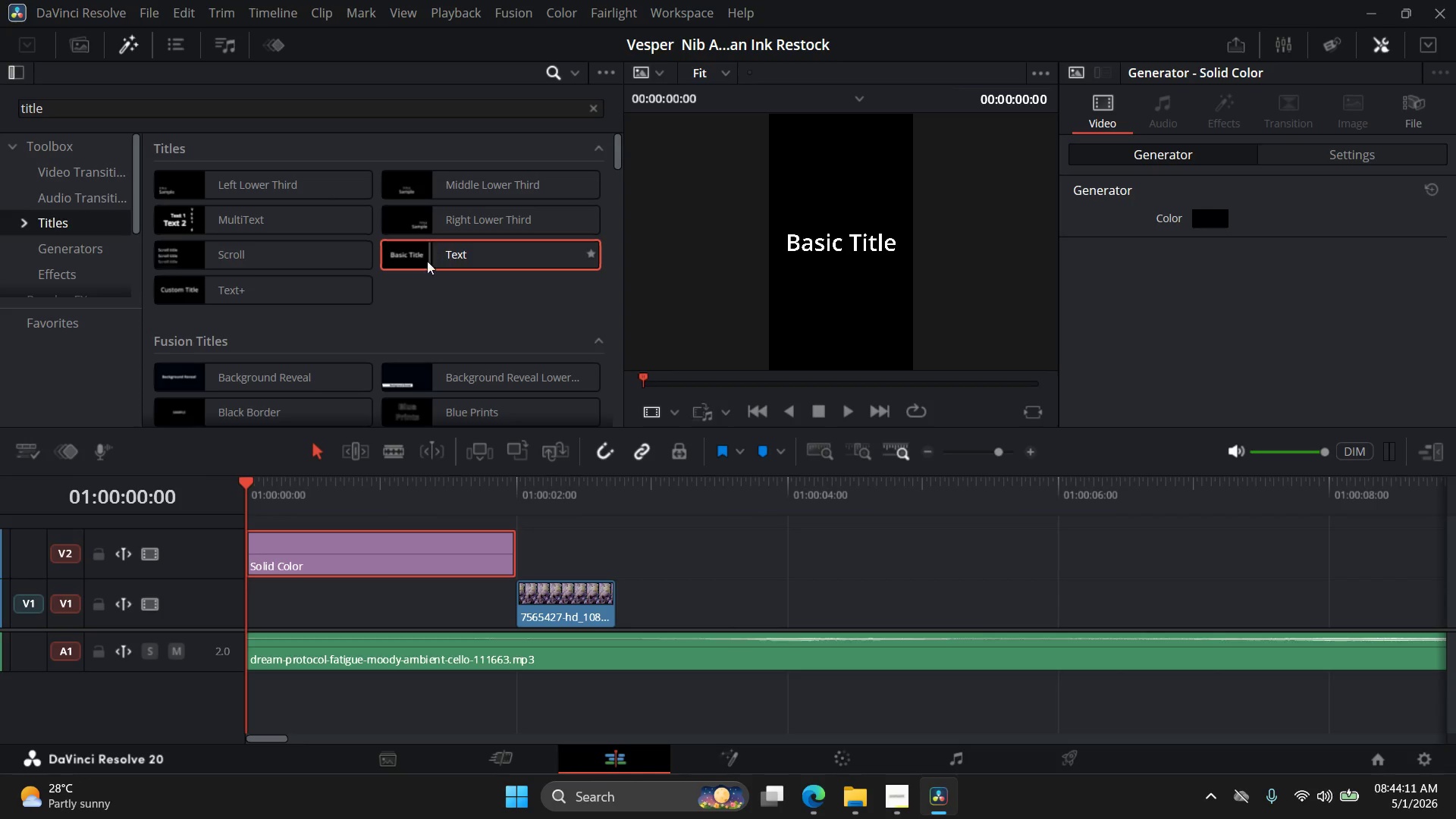 
left_click_drag(start_coordinate=[412, 256], to_coordinate=[237, 526])
 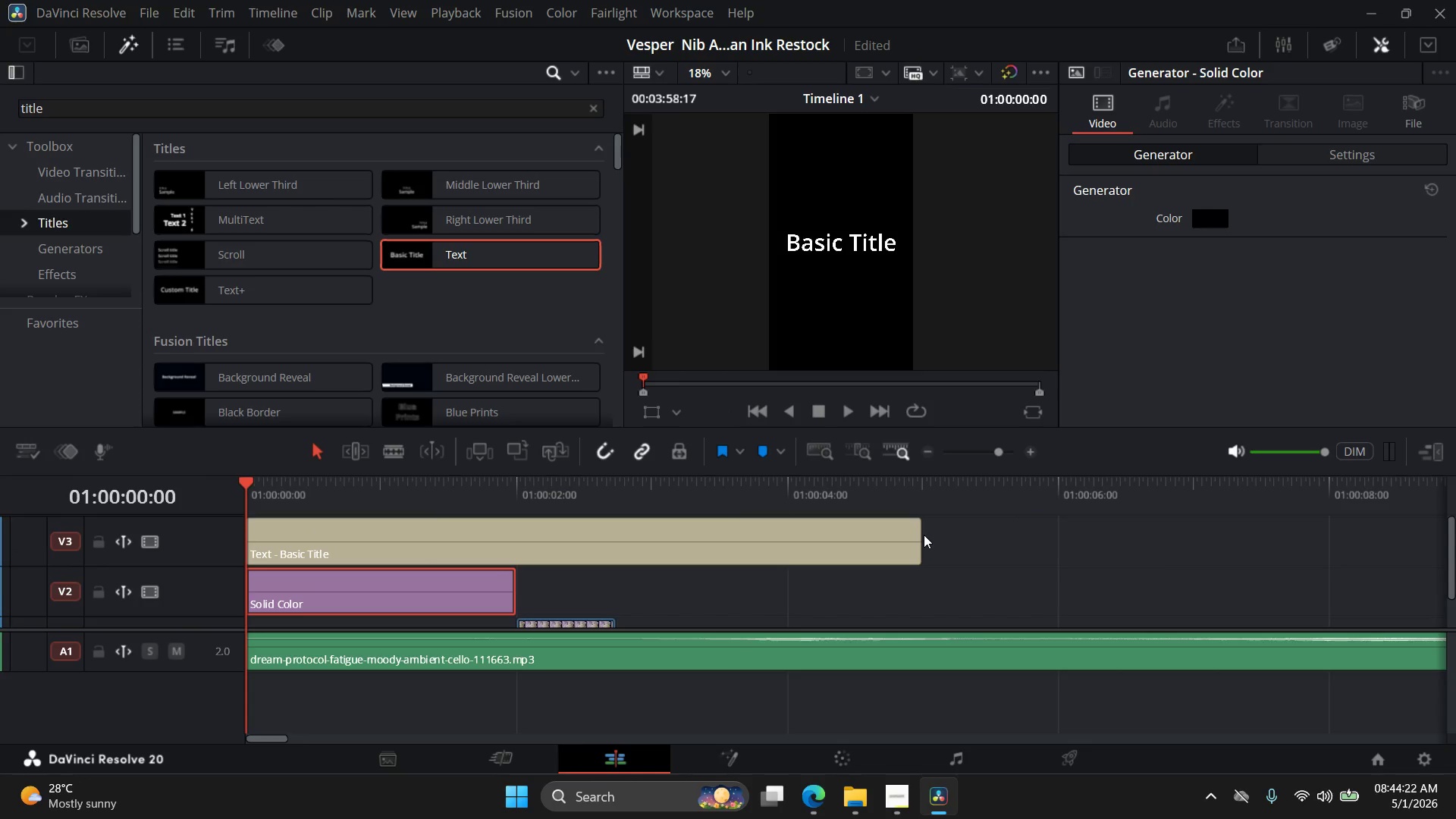 
left_click_drag(start_coordinate=[922, 535], to_coordinate=[522, 550])
 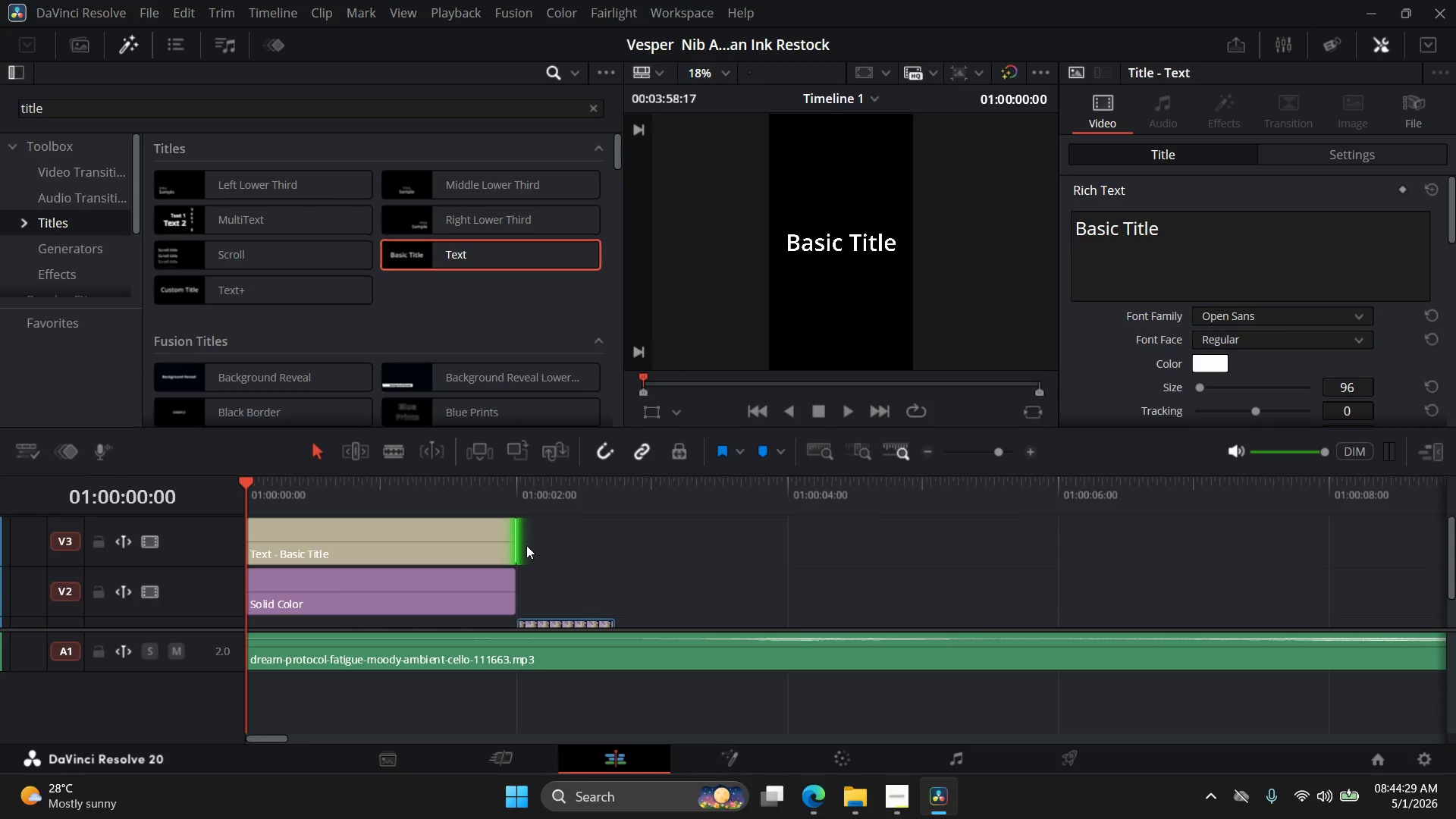 
wait(6.75)
 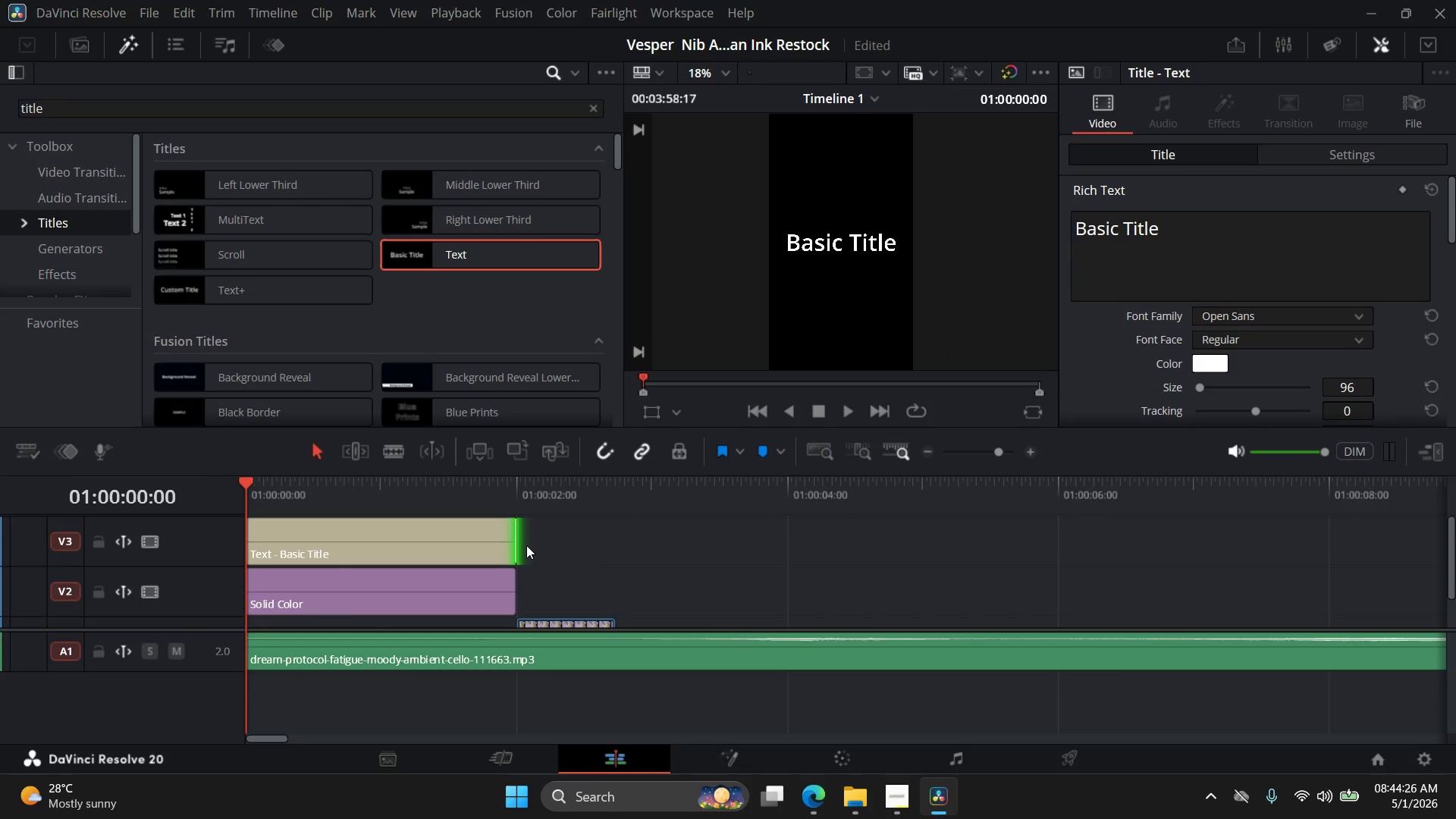 
left_click([828, 237])
 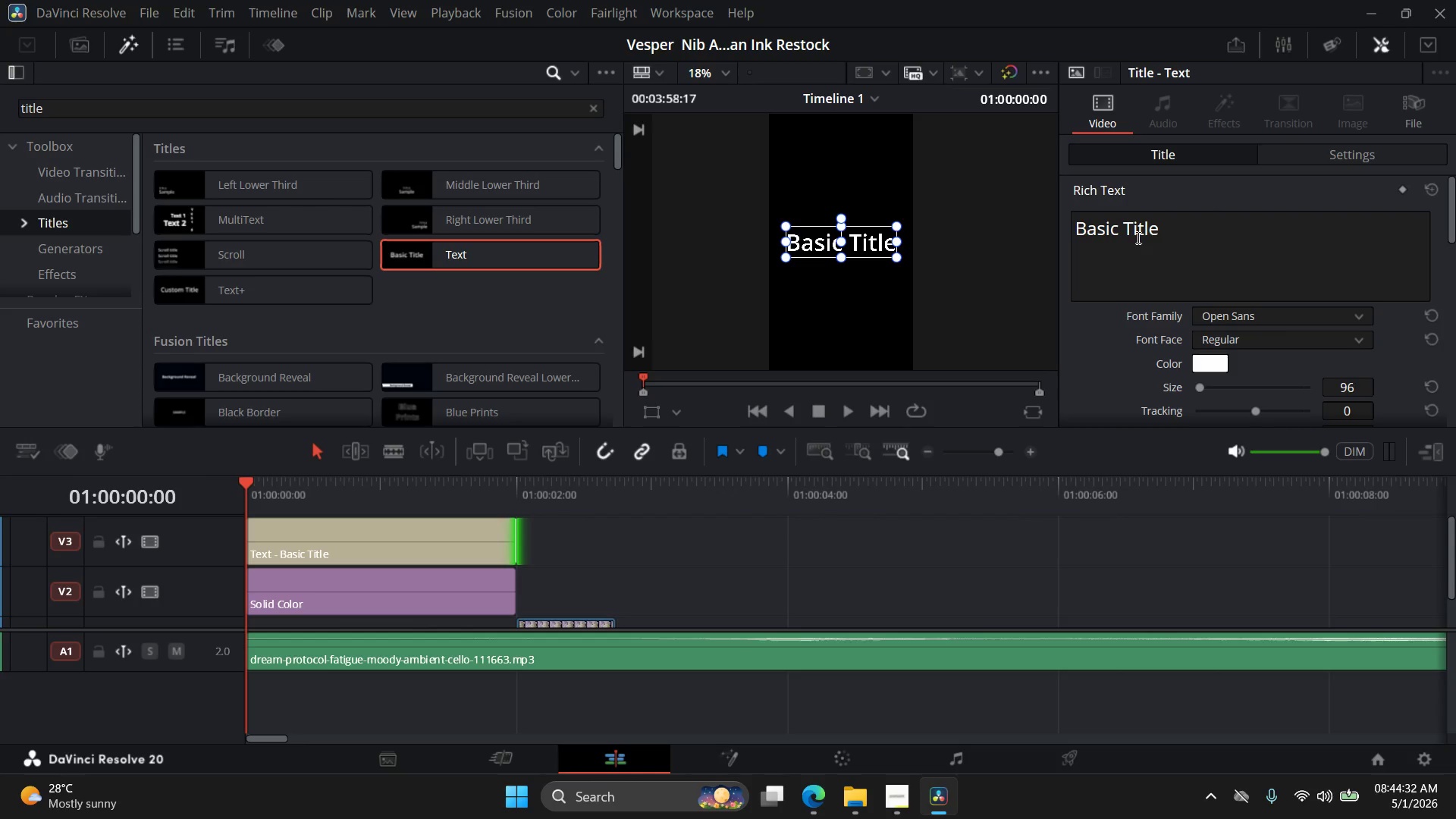 
double_click([1137, 237])
 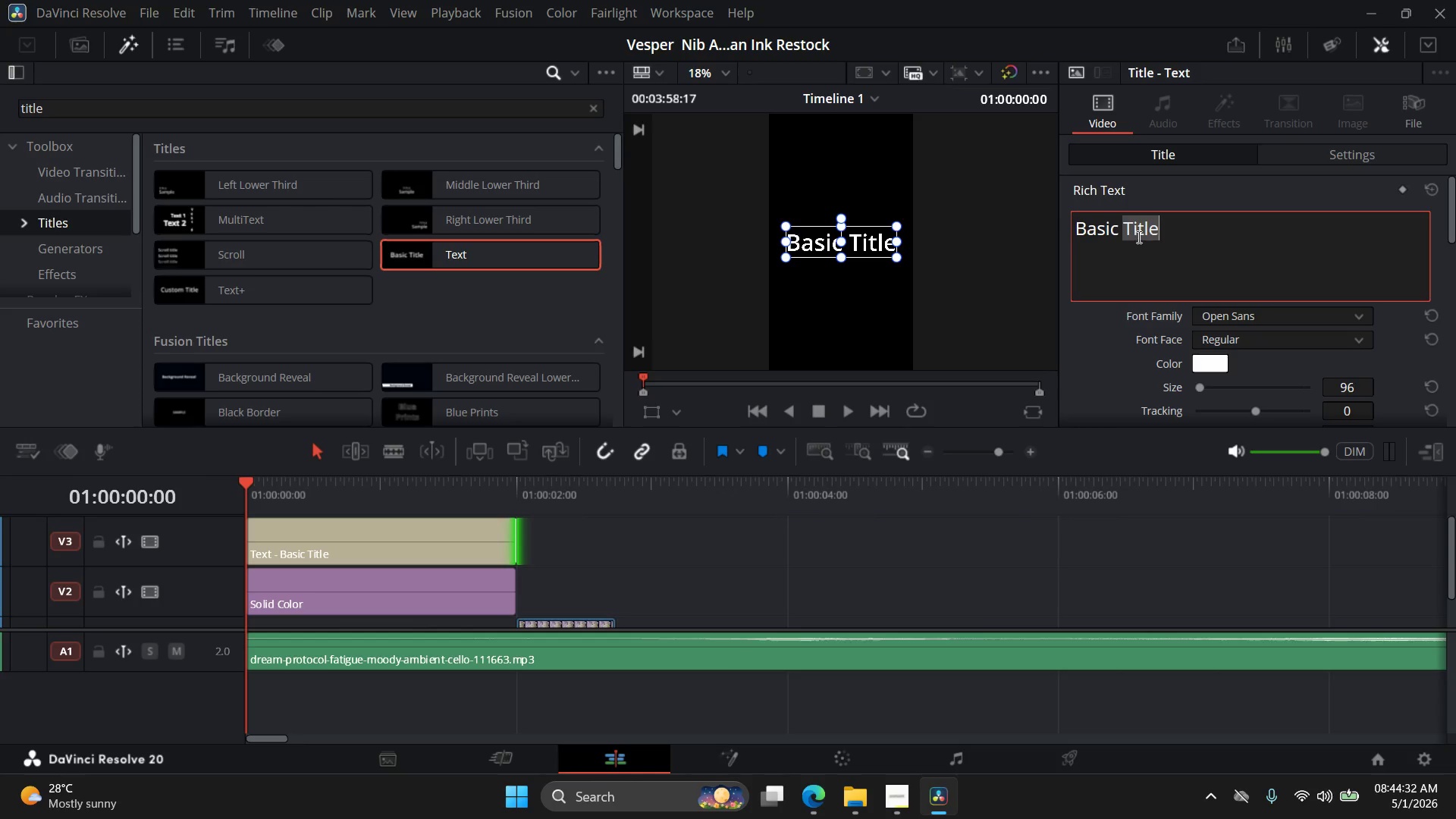 
triple_click([1138, 237])